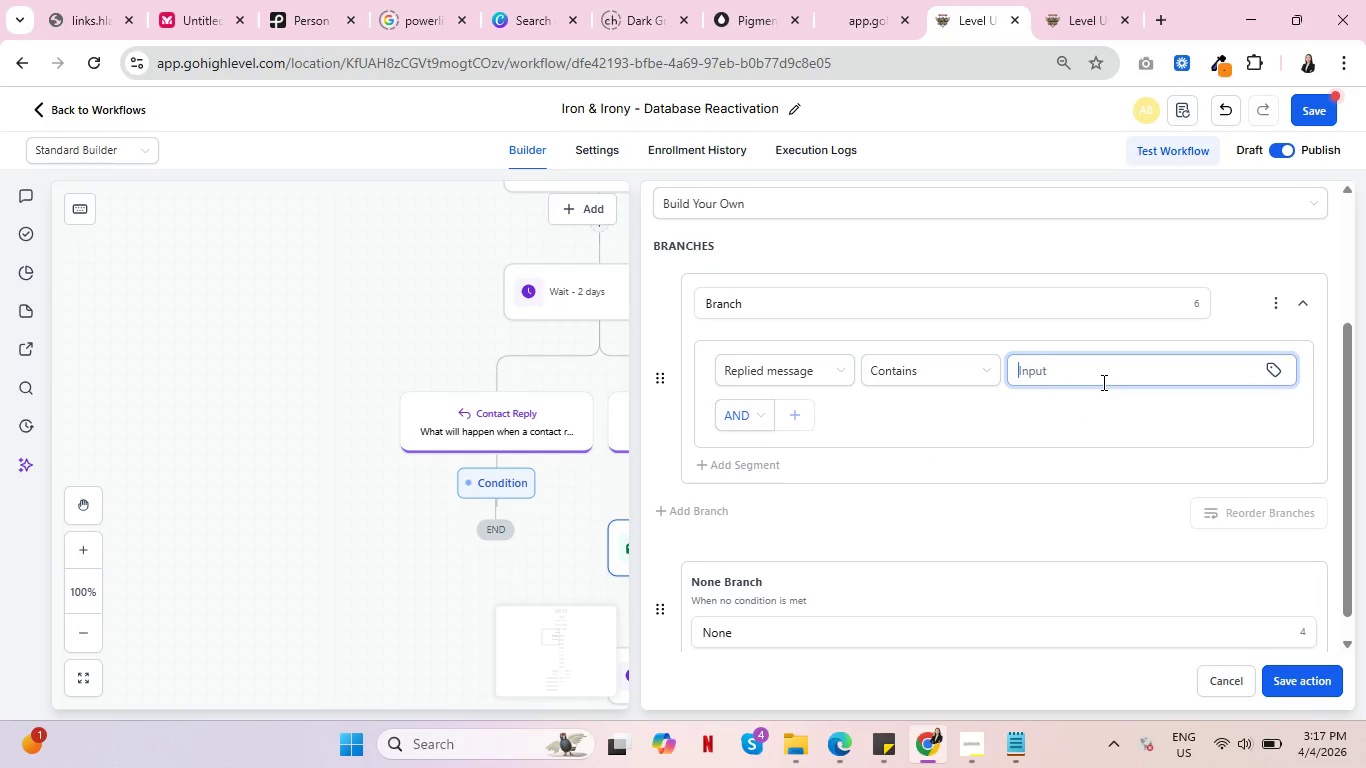 
type(Yes)
 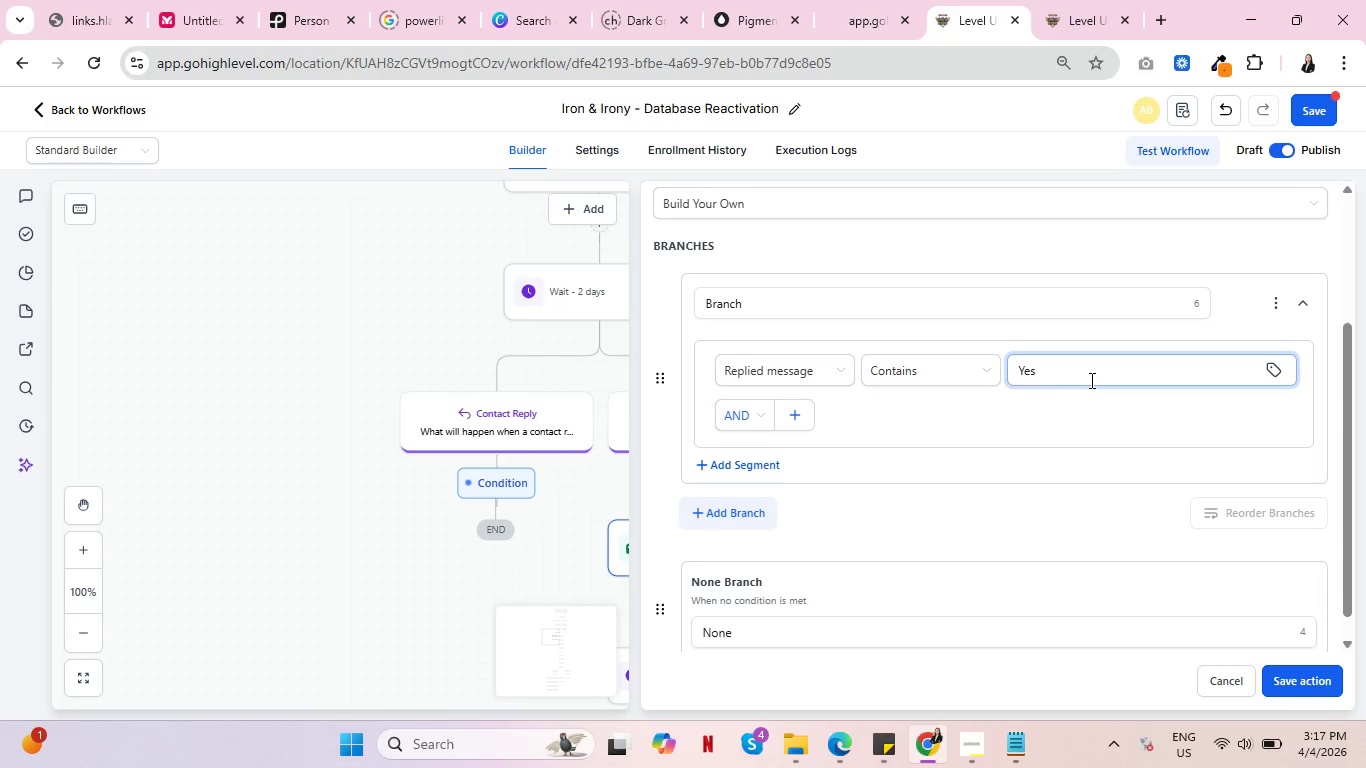 
wait(5.59)
 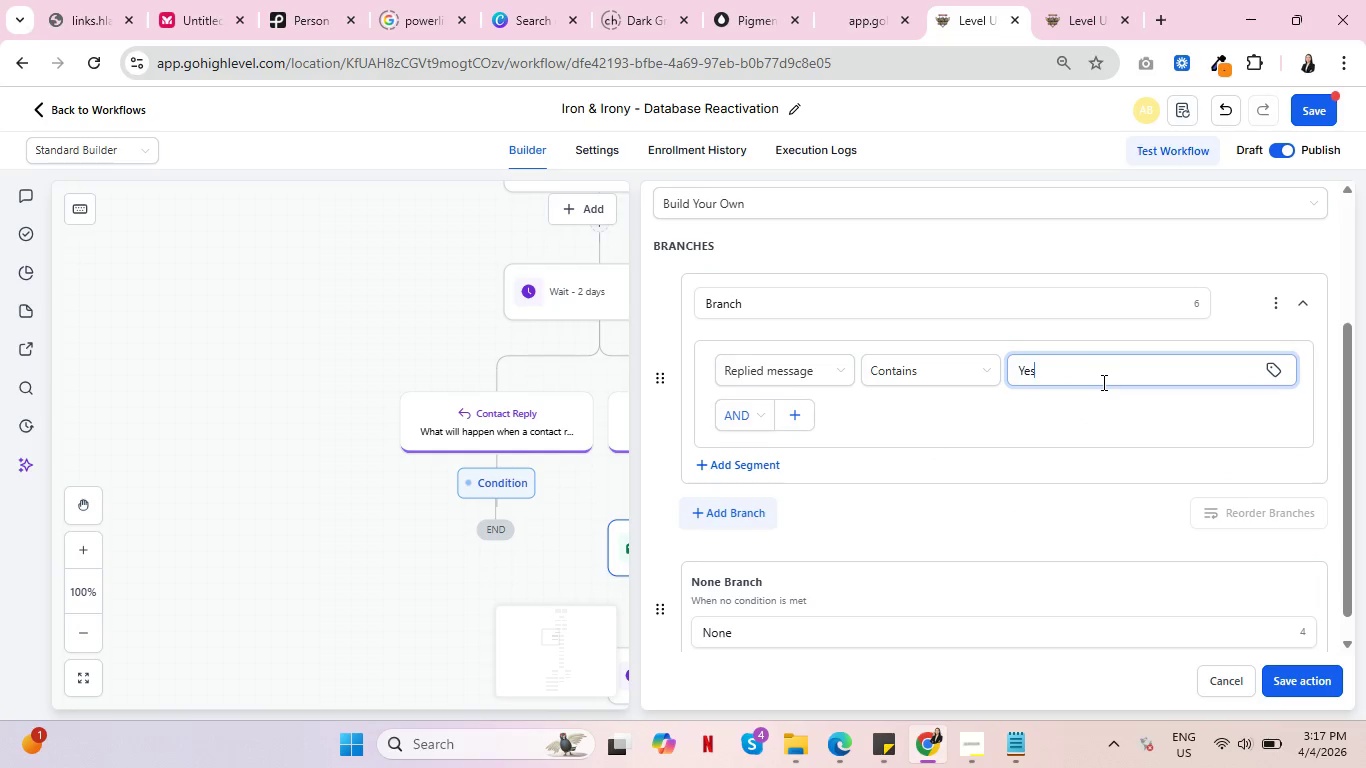 
left_click([805, 411])
 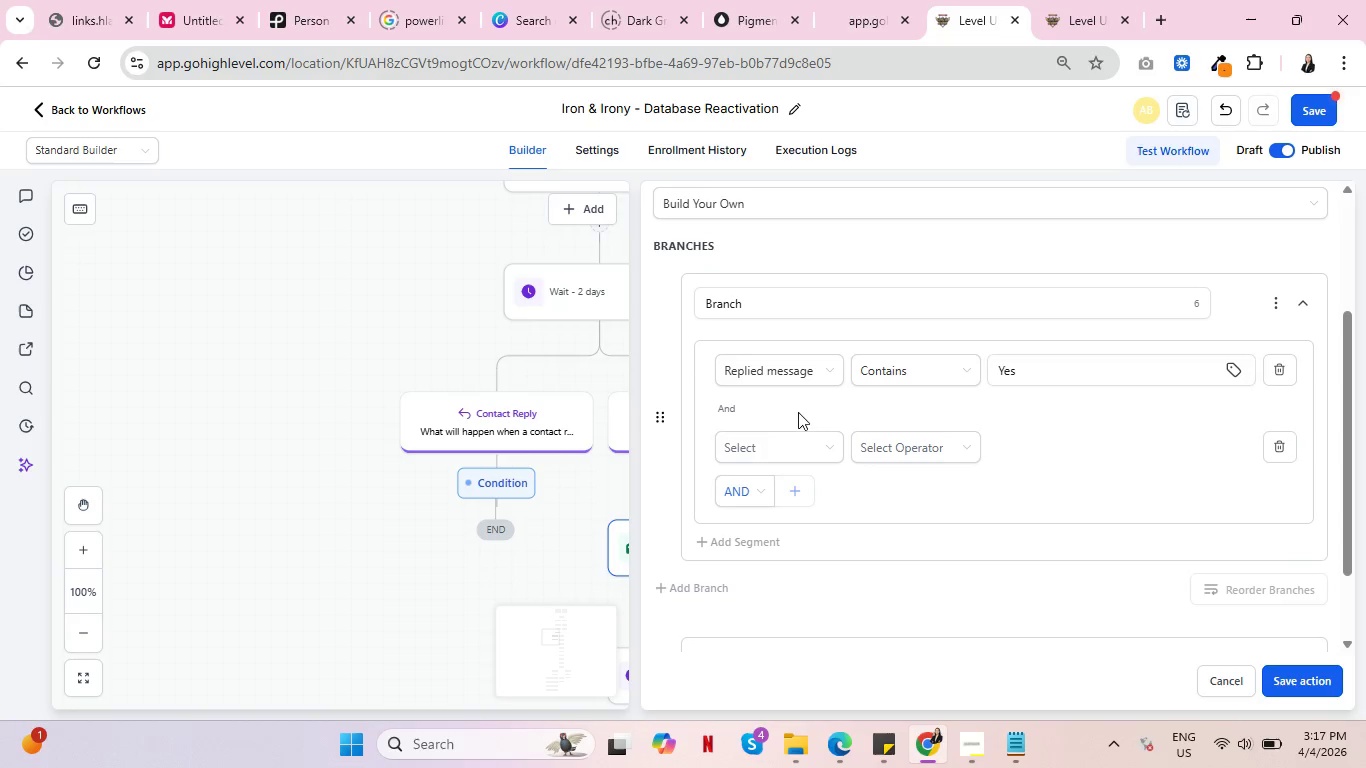 
mouse_move([820, 472])
 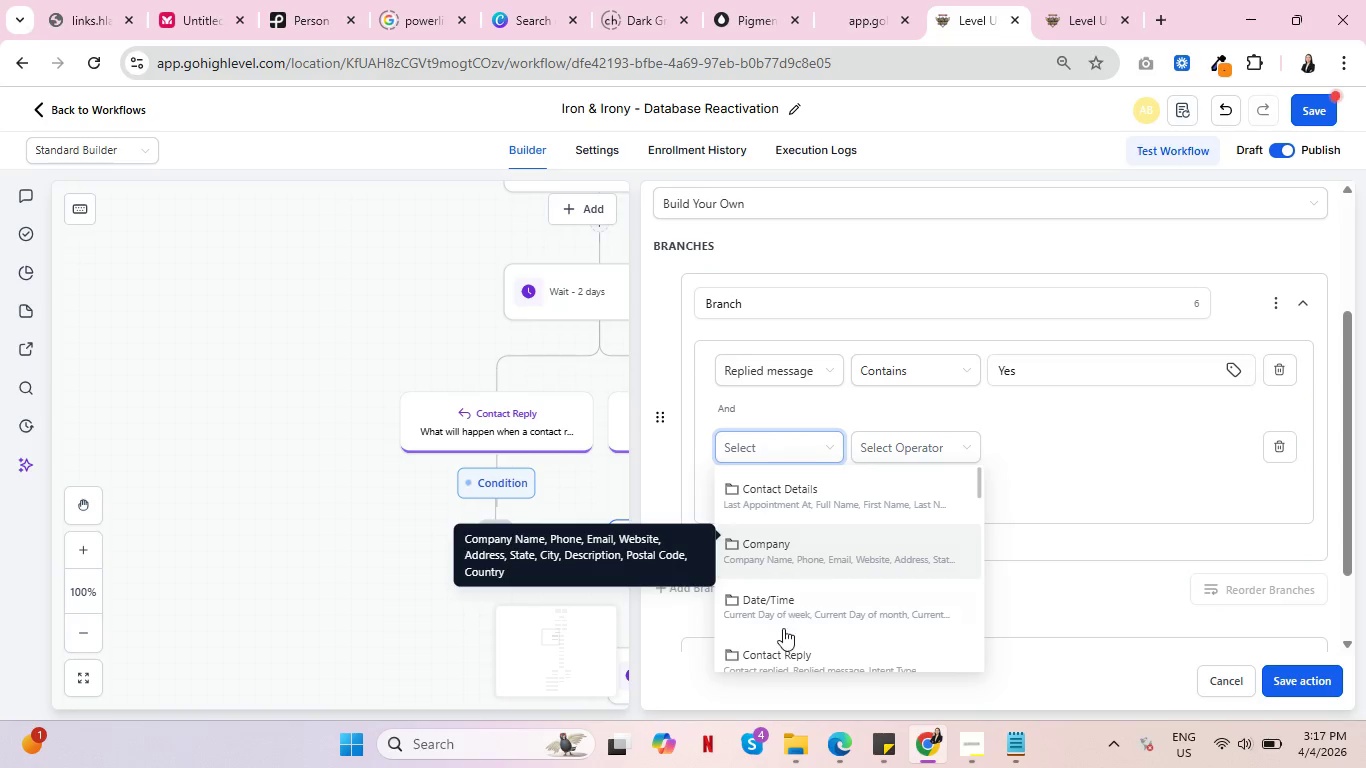 
left_click([775, 659])
 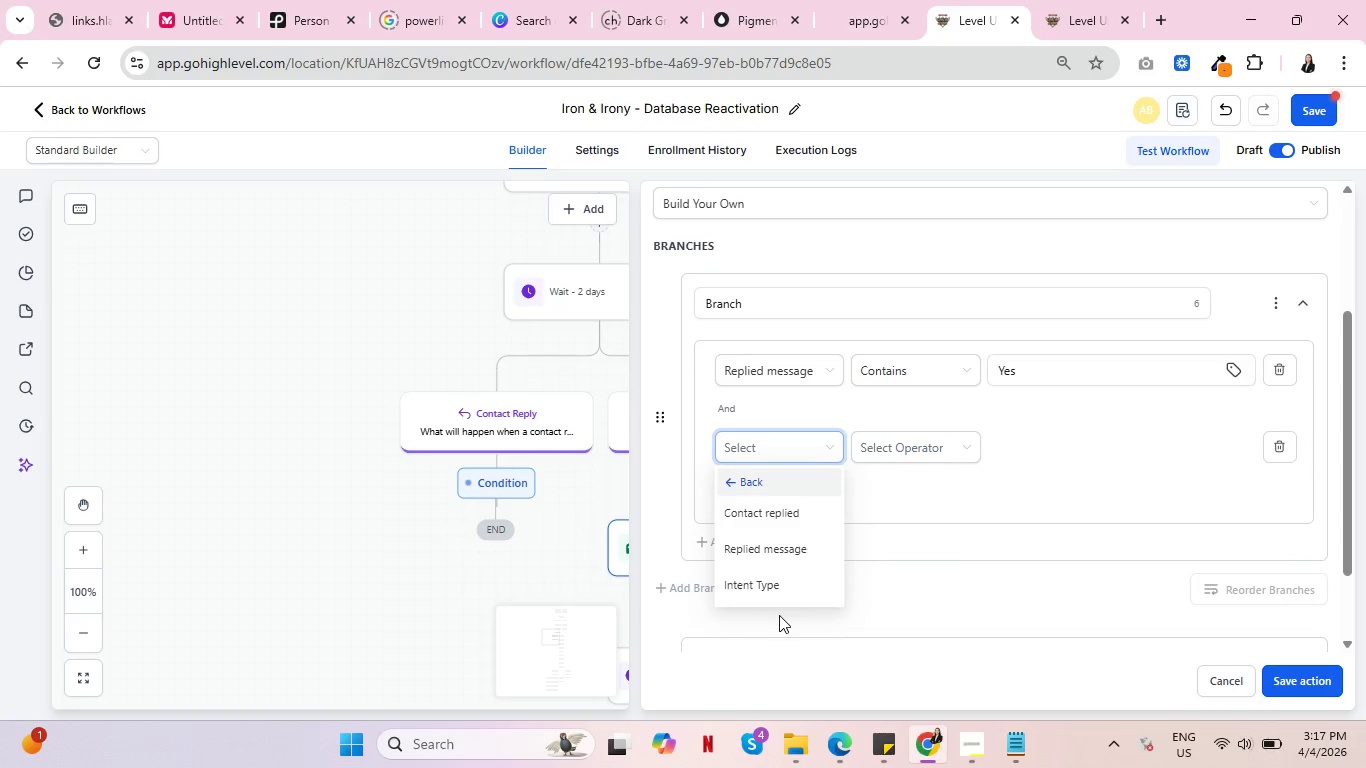 
left_click_drag(start_coordinate=[770, 552], to_coordinate=[776, 582])
 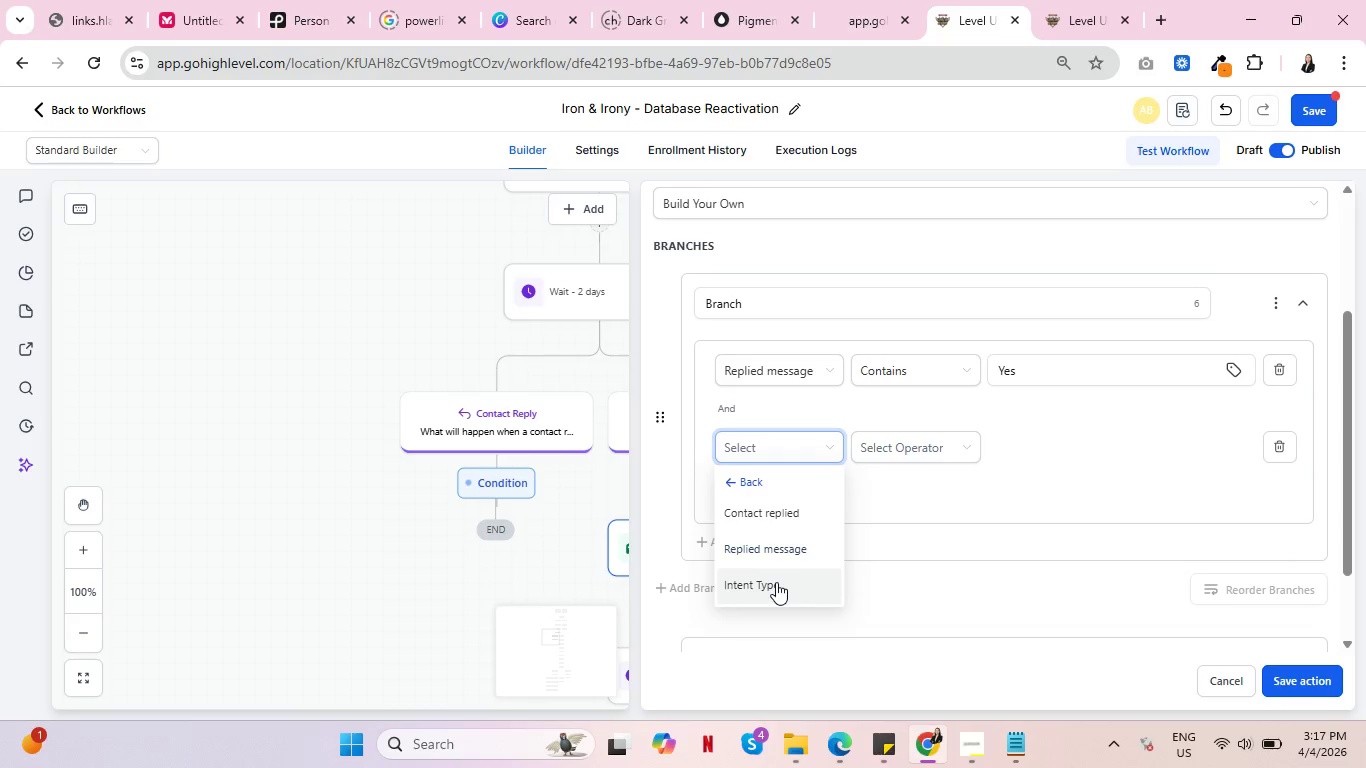 
left_click([776, 582])
 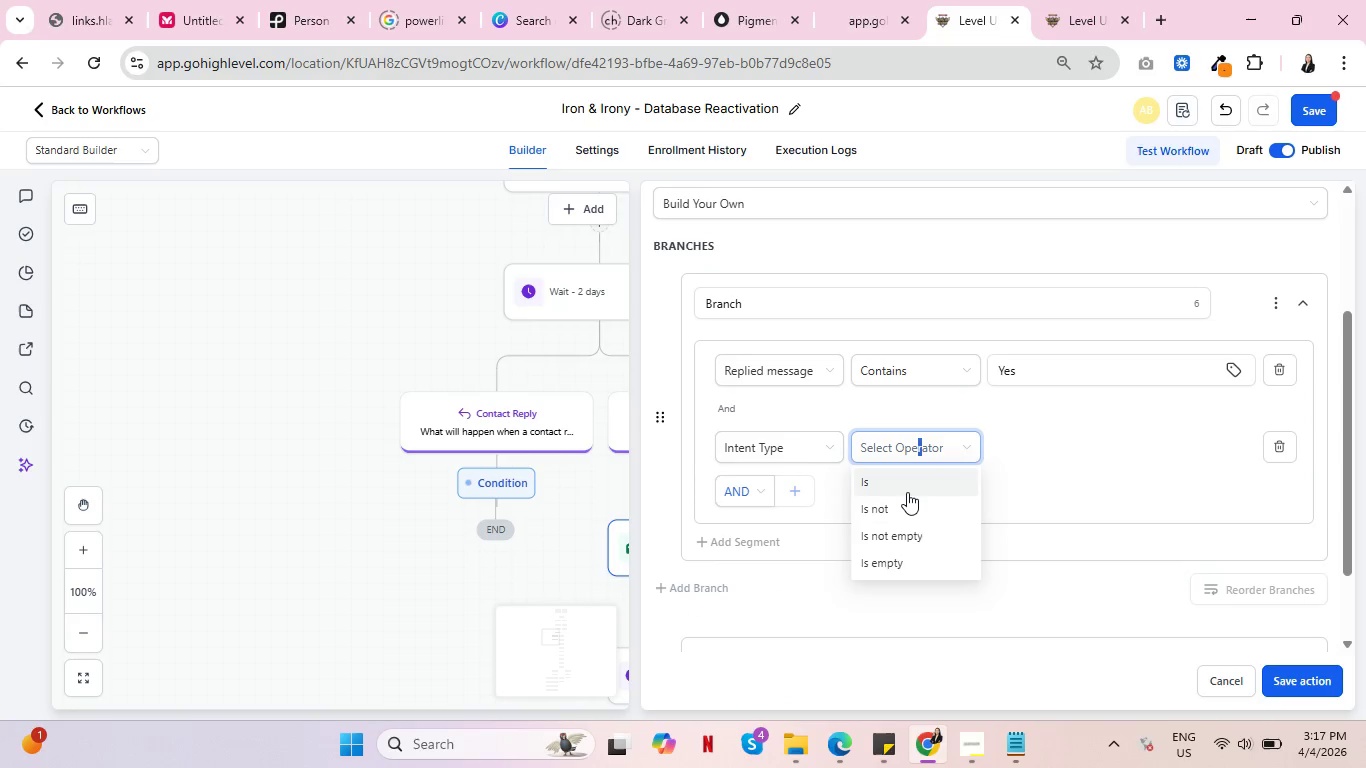 
left_click([907, 492])
 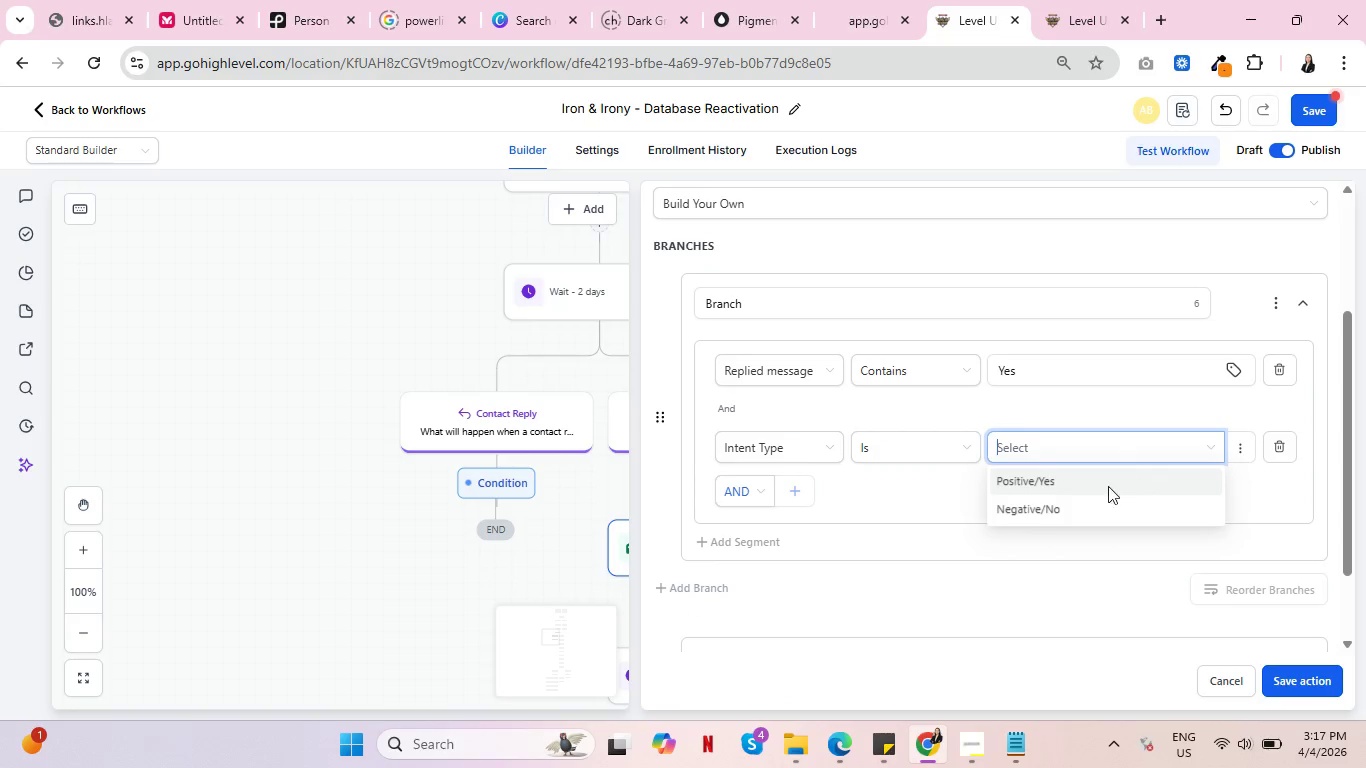 
left_click([1106, 487])
 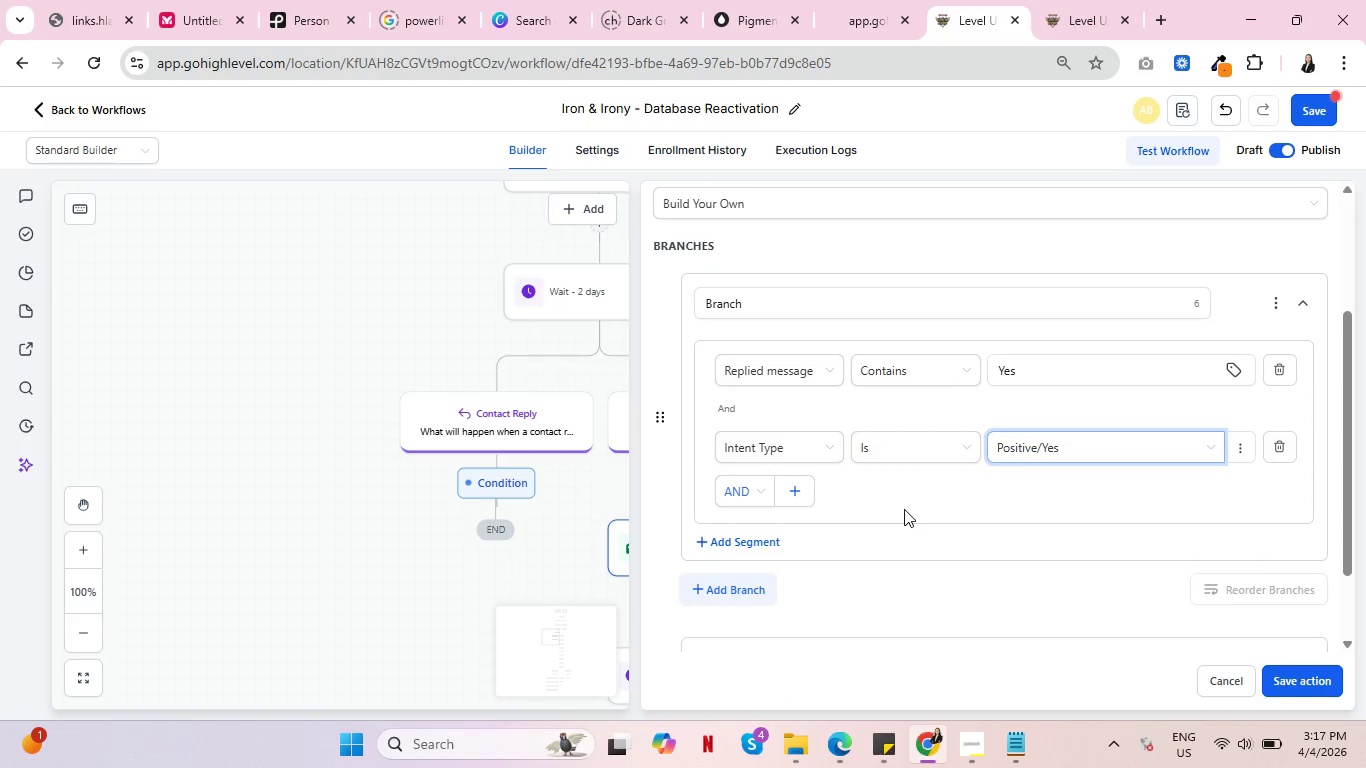 
scroll: coordinate [904, 509], scroll_direction: down, amount: 1.0
 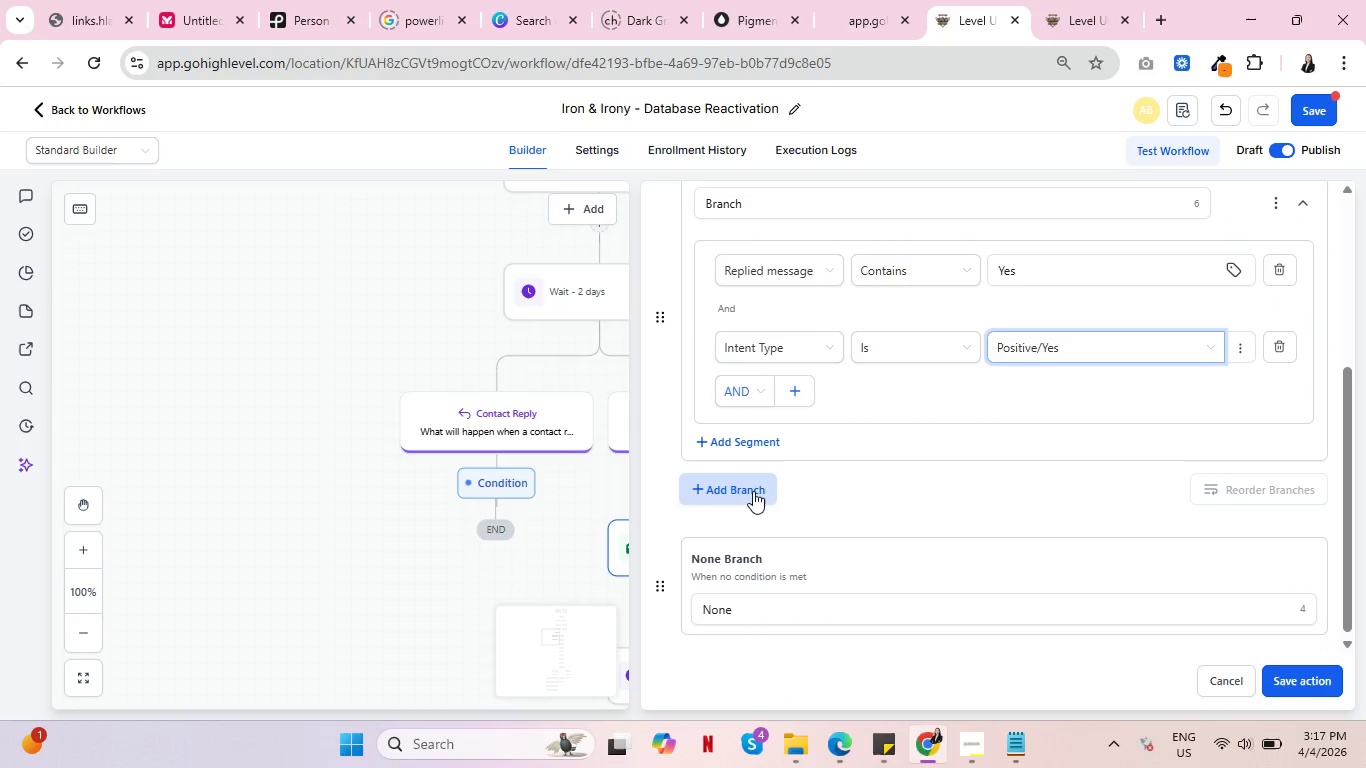 
left_click([753, 491])
 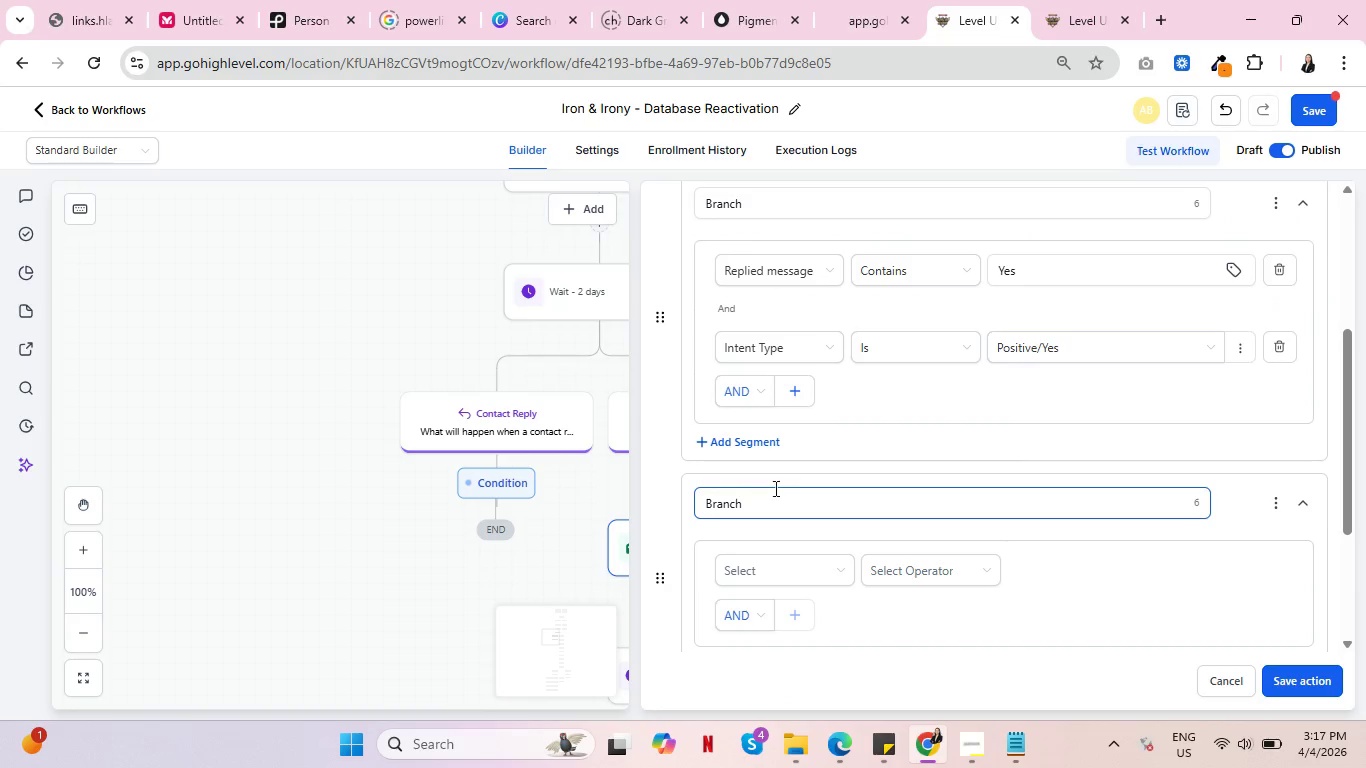 
scroll: coordinate [803, 483], scroll_direction: down, amount: 2.0
 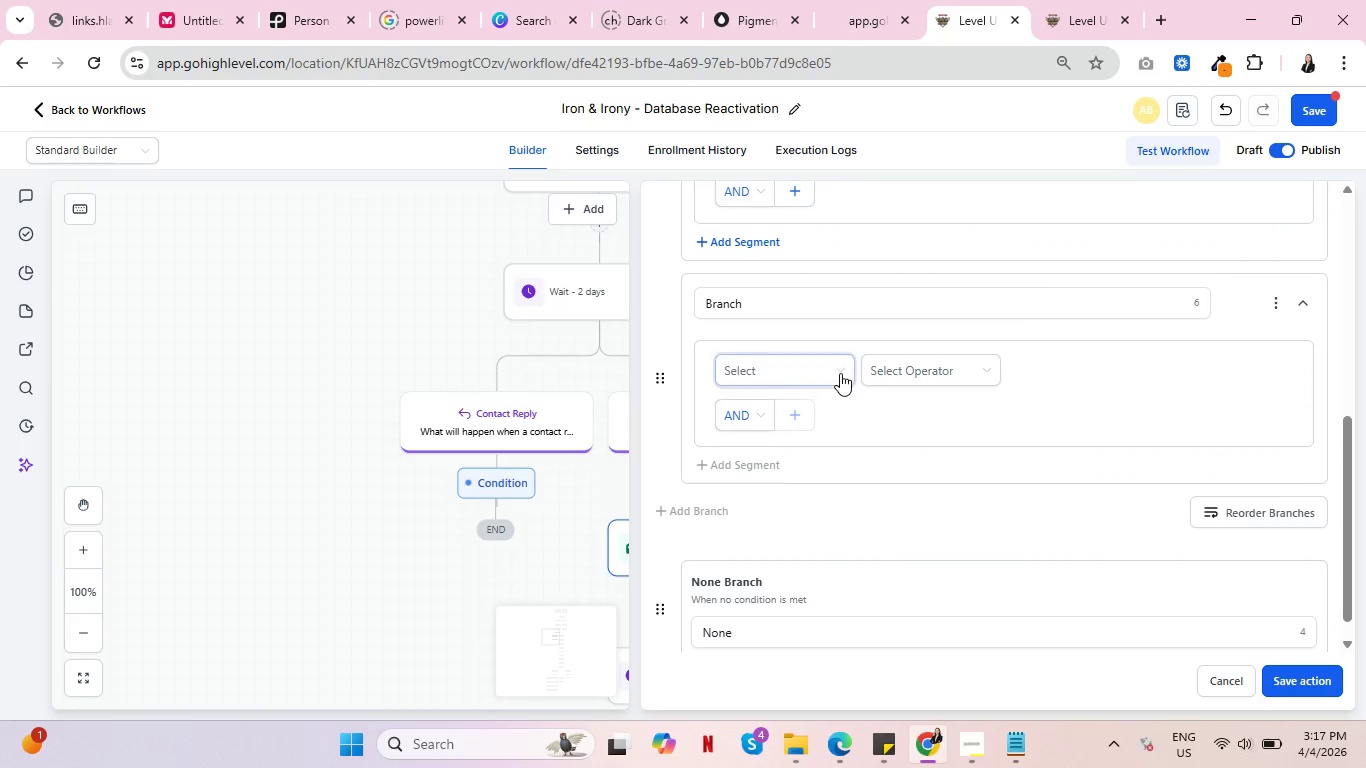 
left_click([840, 373])
 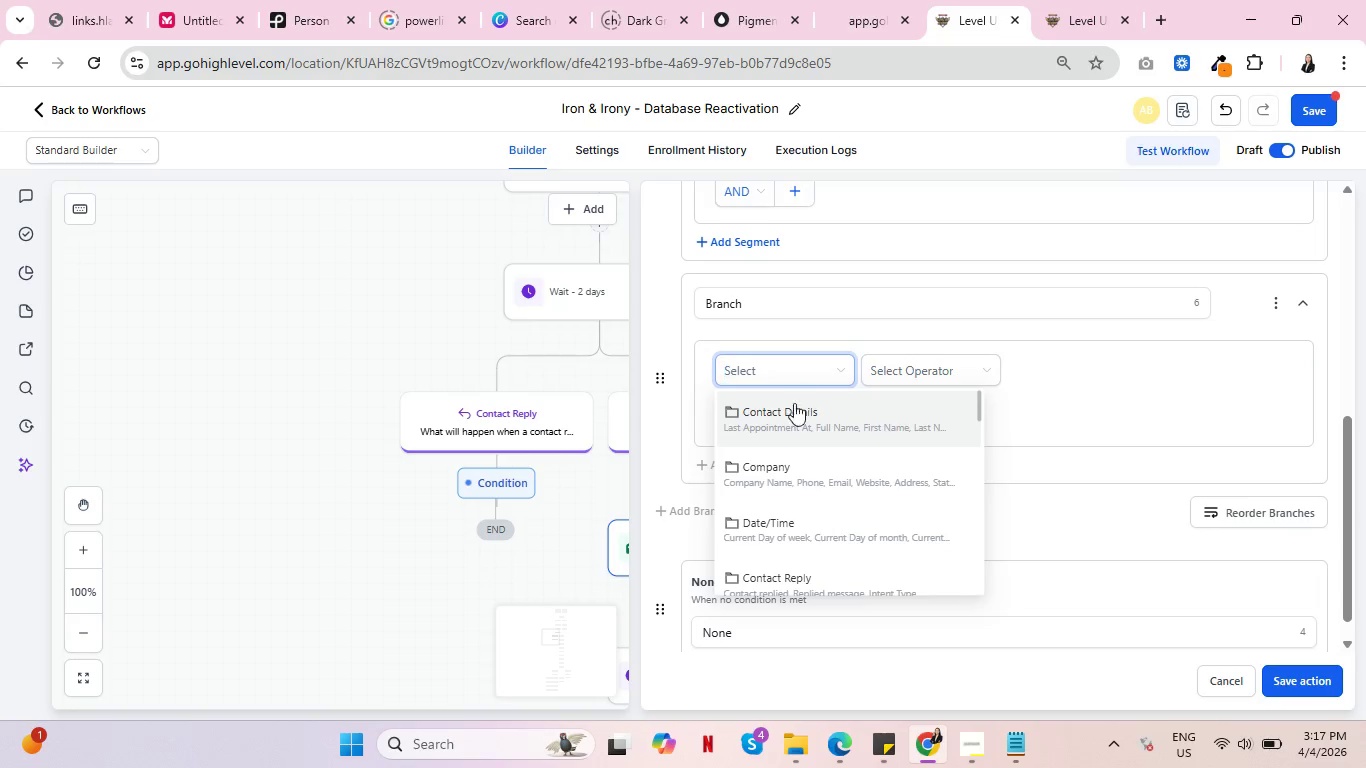 
scroll: coordinate [787, 460], scroll_direction: down, amount: 2.0
 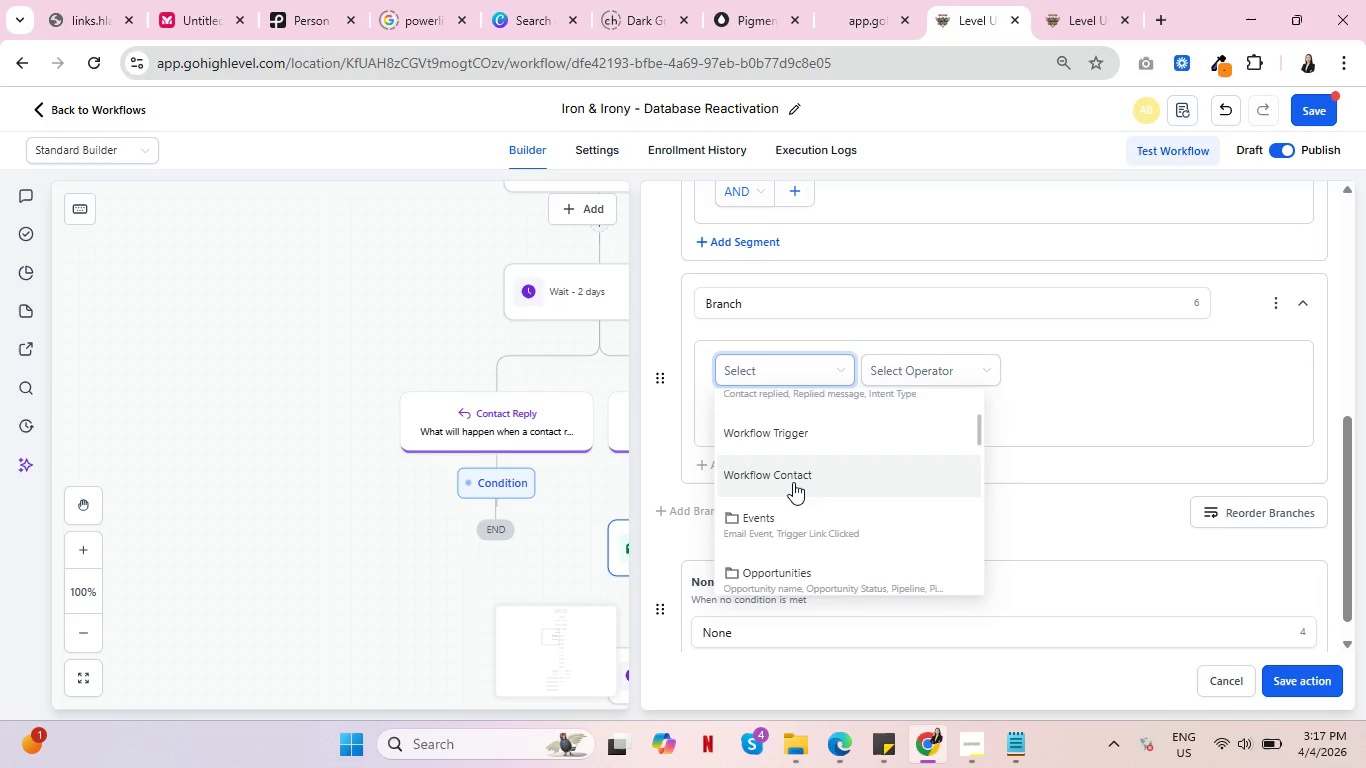 
scroll: coordinate [793, 482], scroll_direction: up, amount: 1.0
 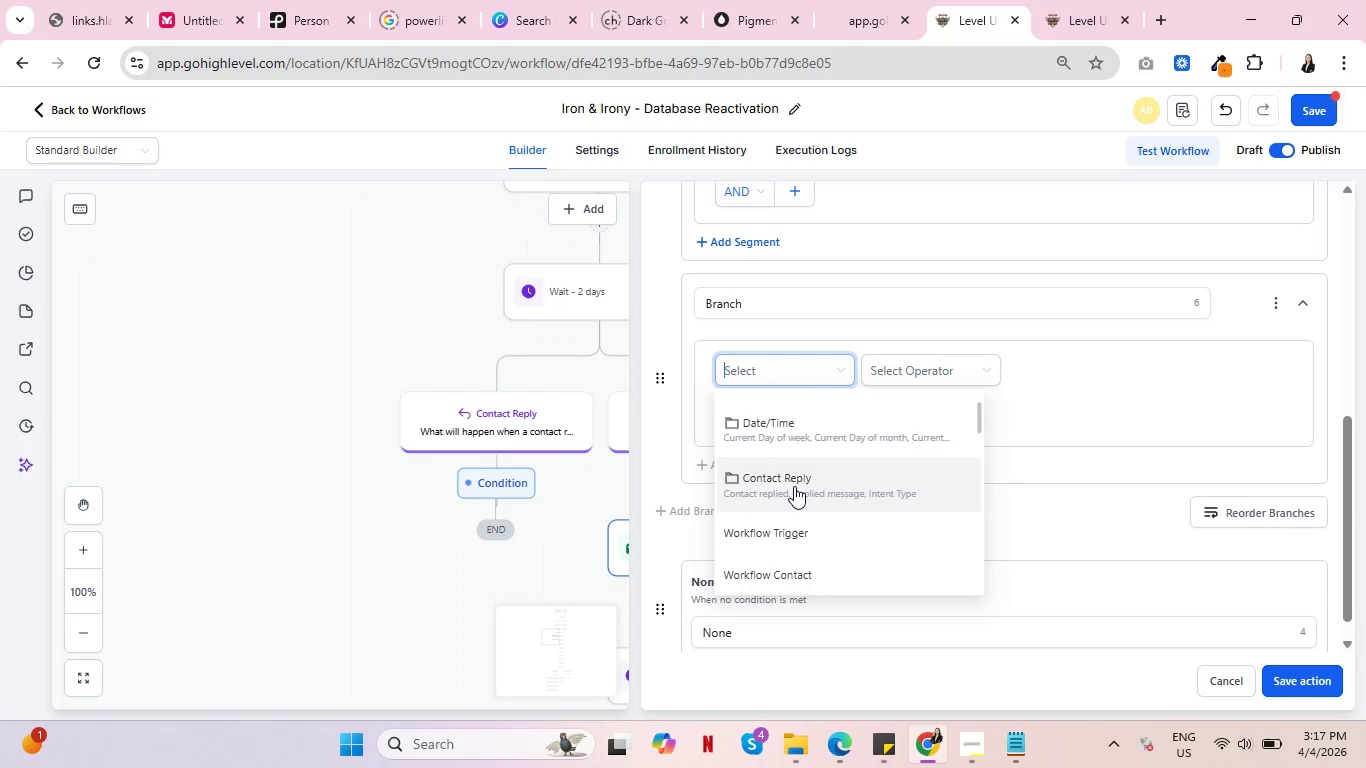 
left_click([794, 486])
 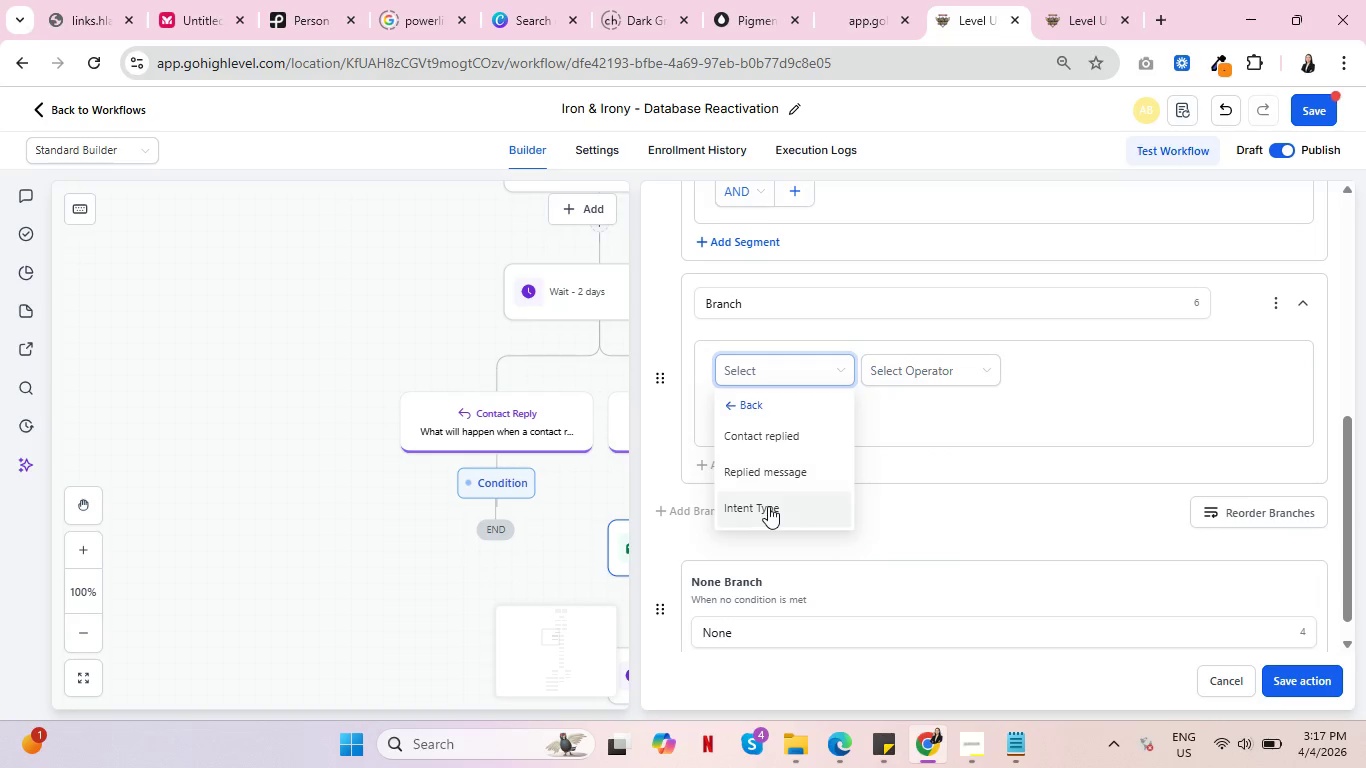 
left_click([776, 469])
 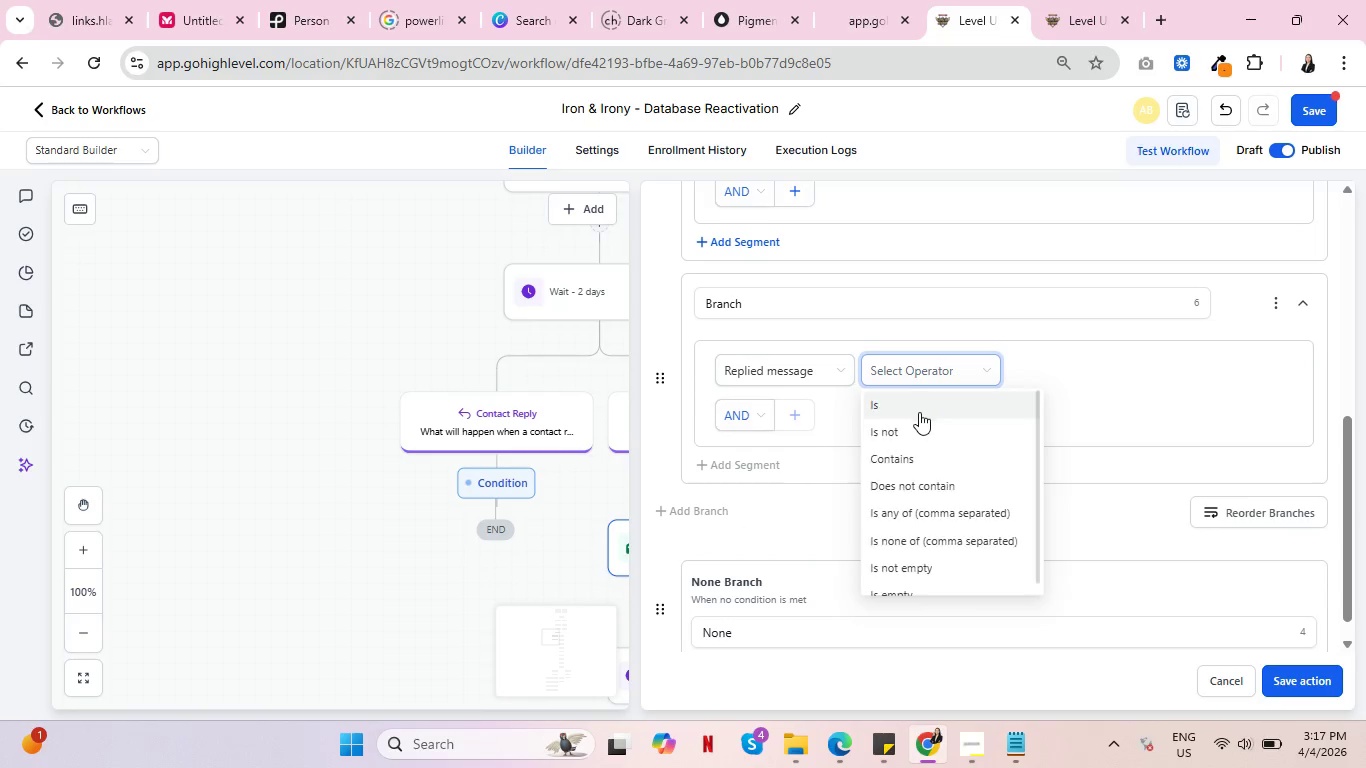 
left_click([919, 414])
 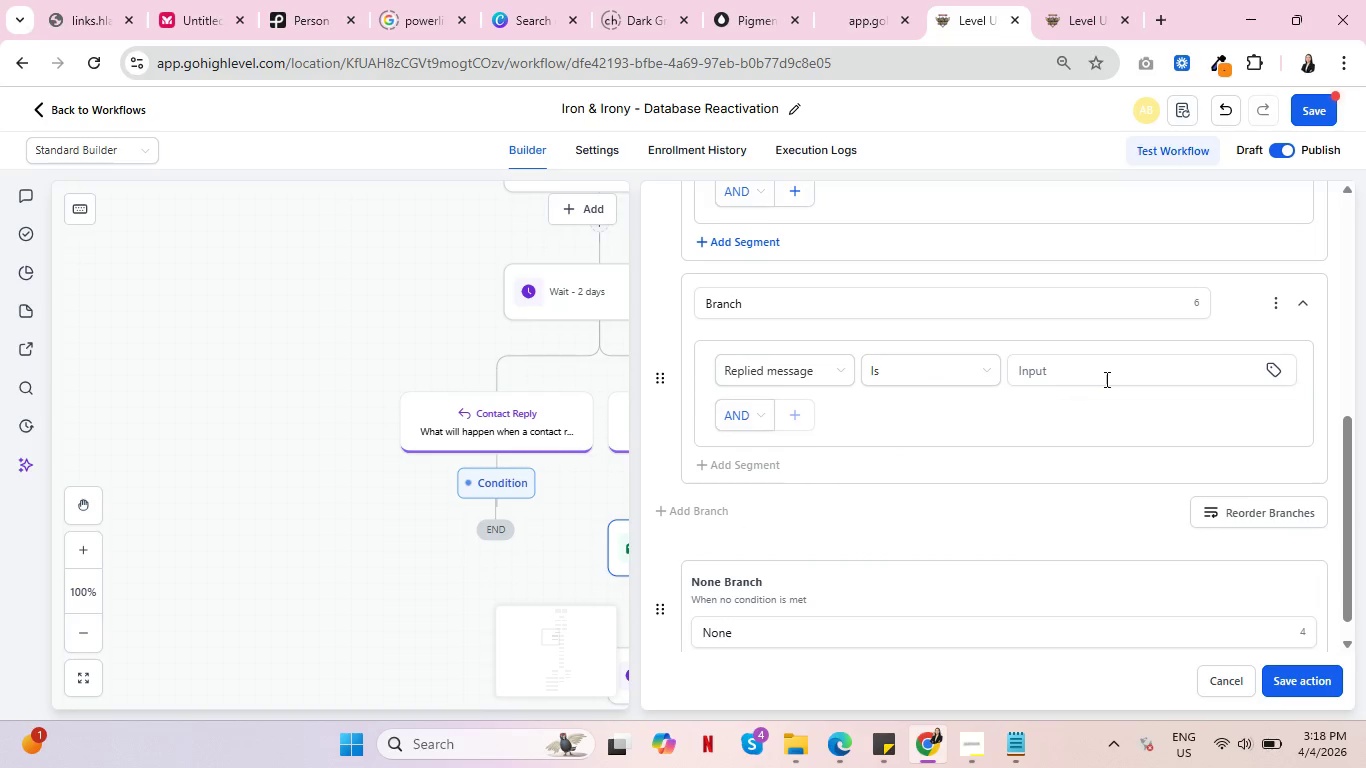 
left_click([1110, 378])
 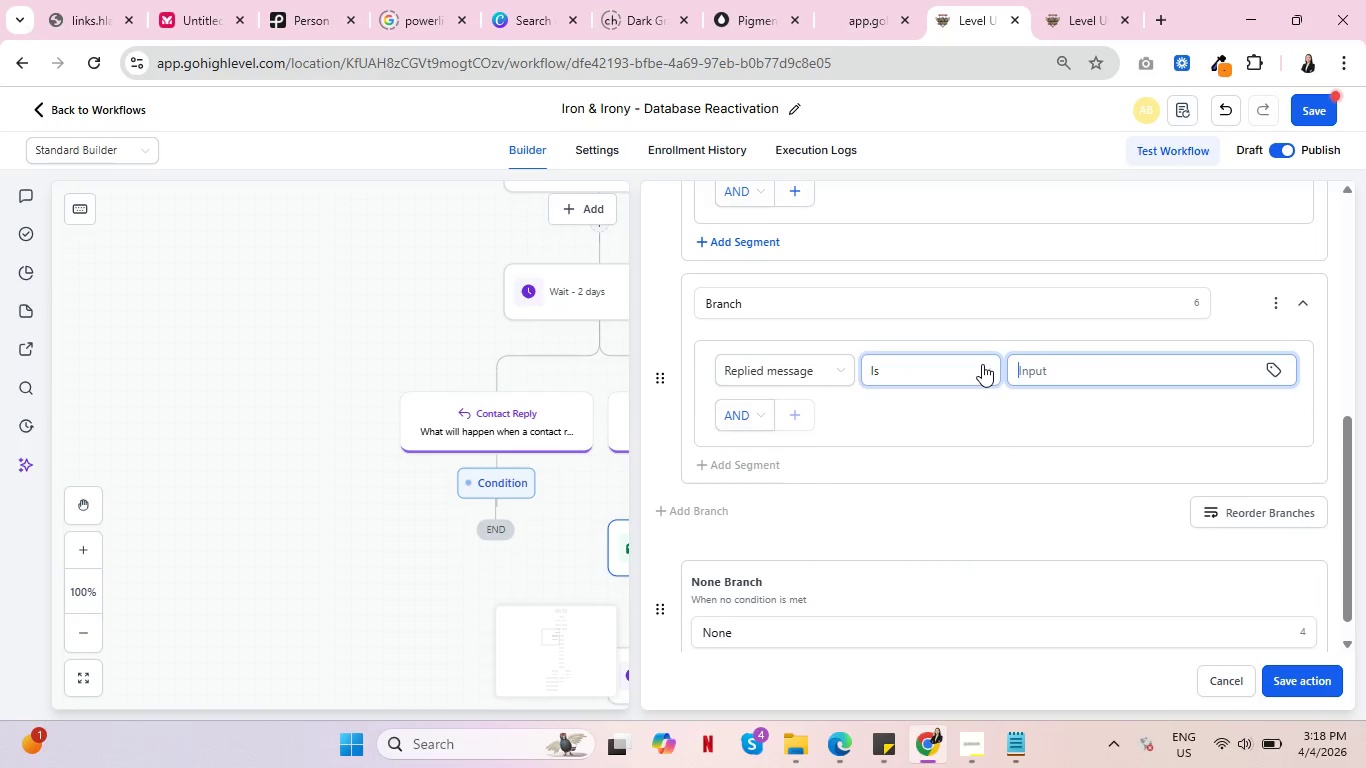 
left_click([982, 364])
 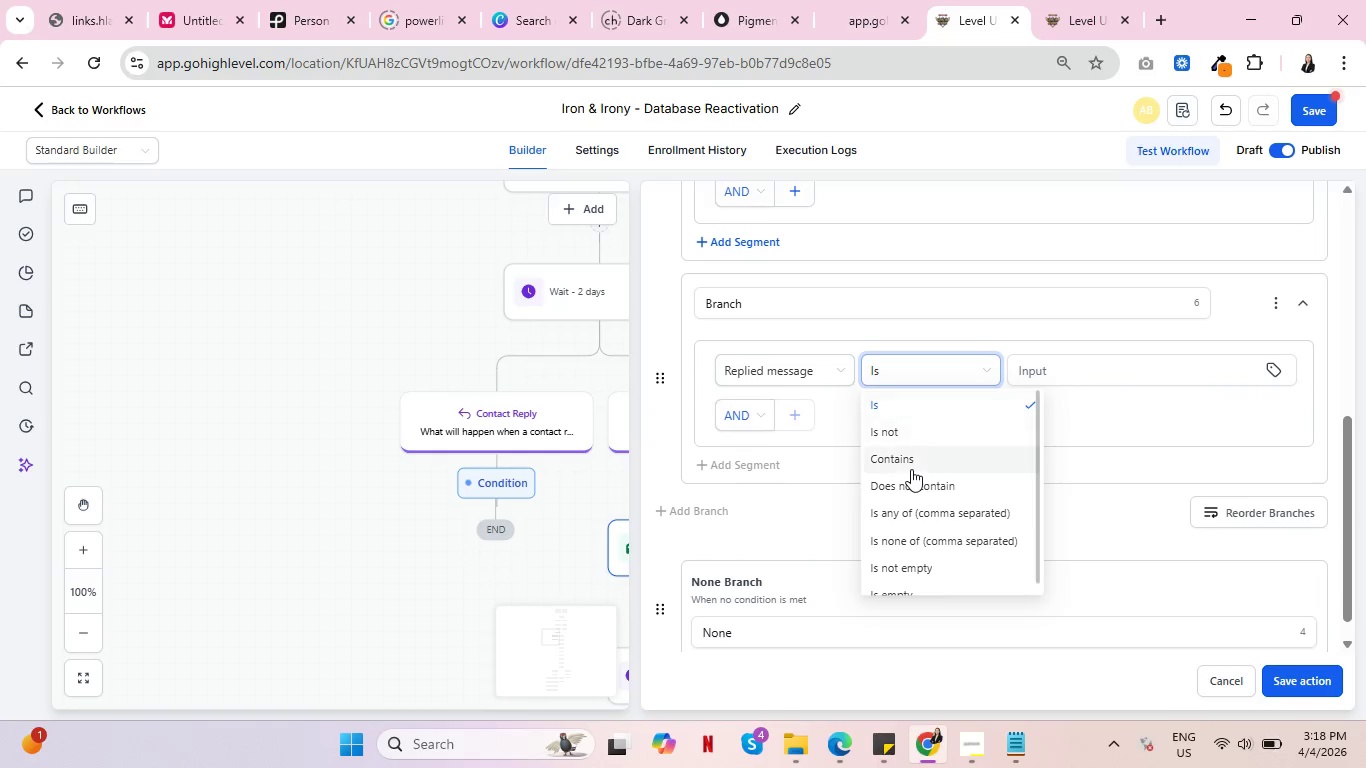 
left_click([915, 459])
 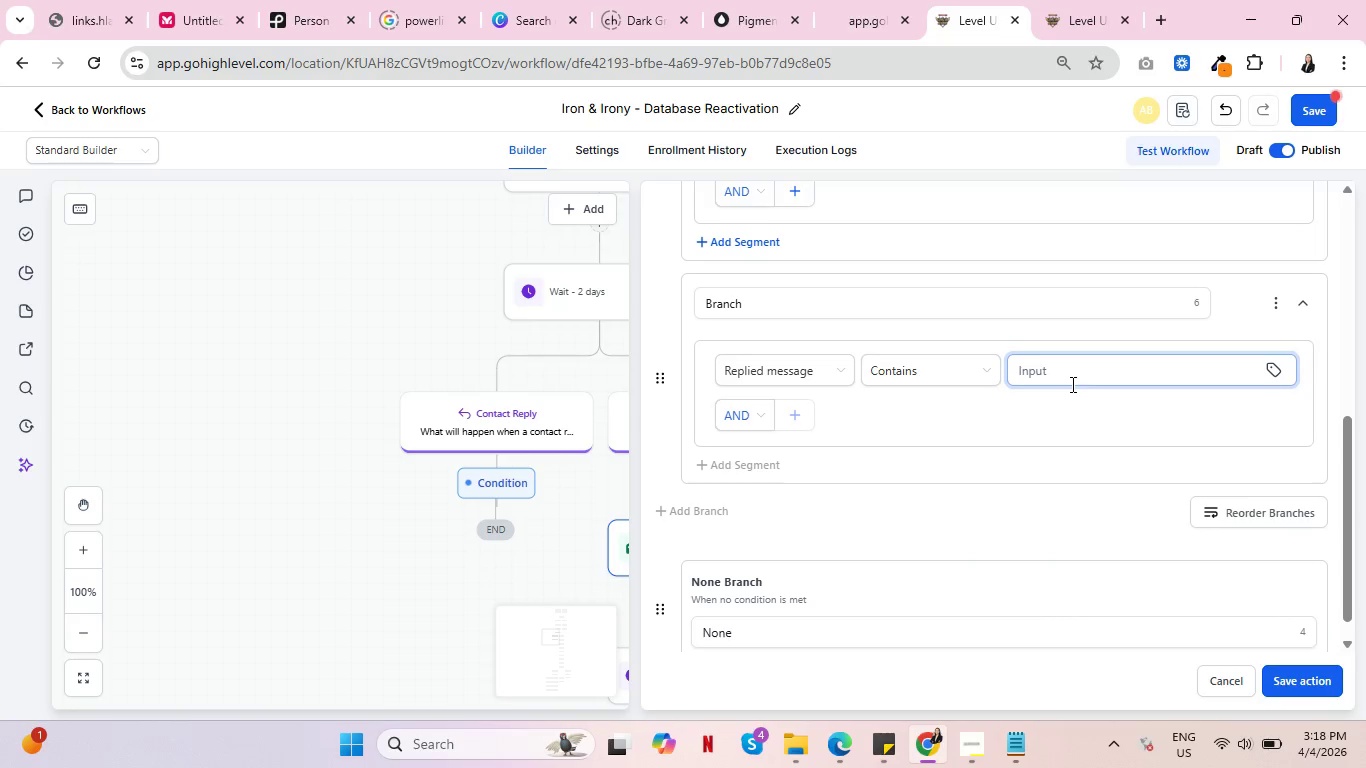 
type(Stop)
 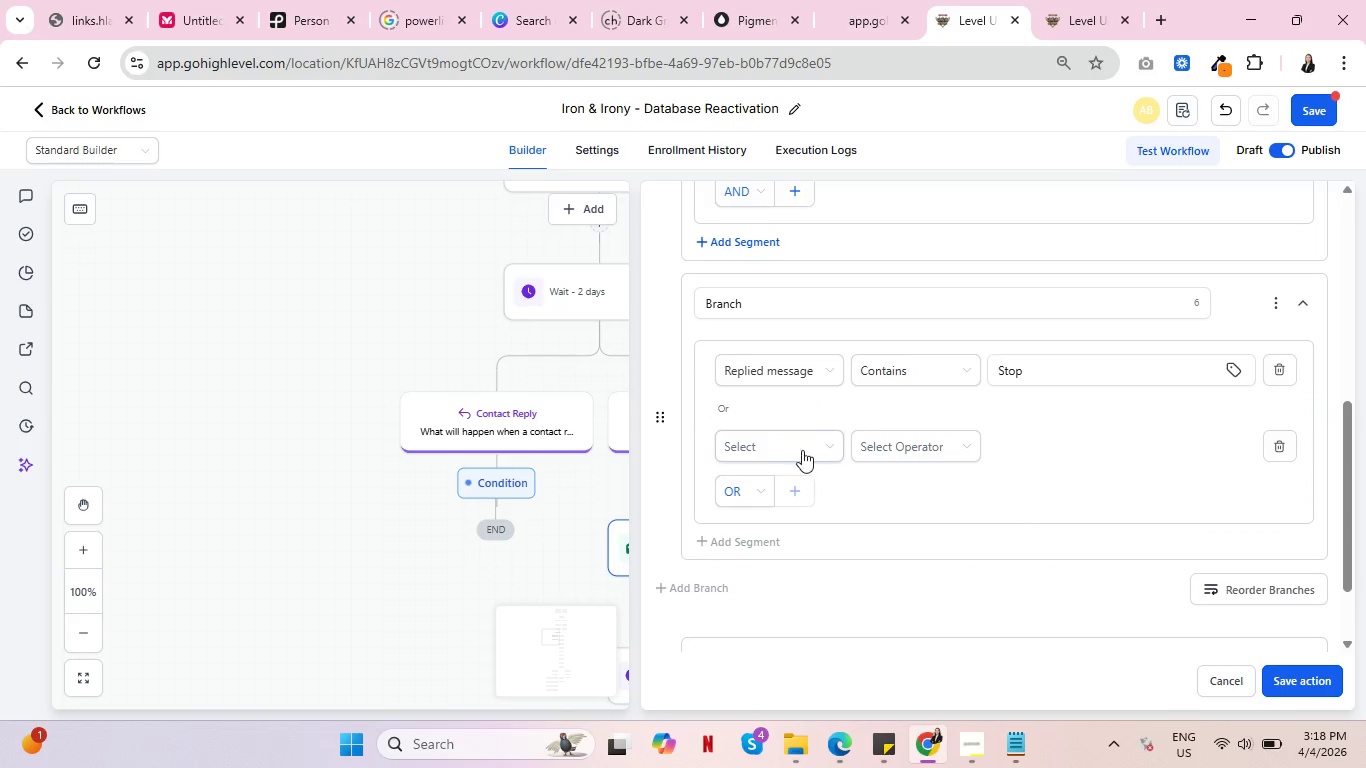 
wait(7.94)
 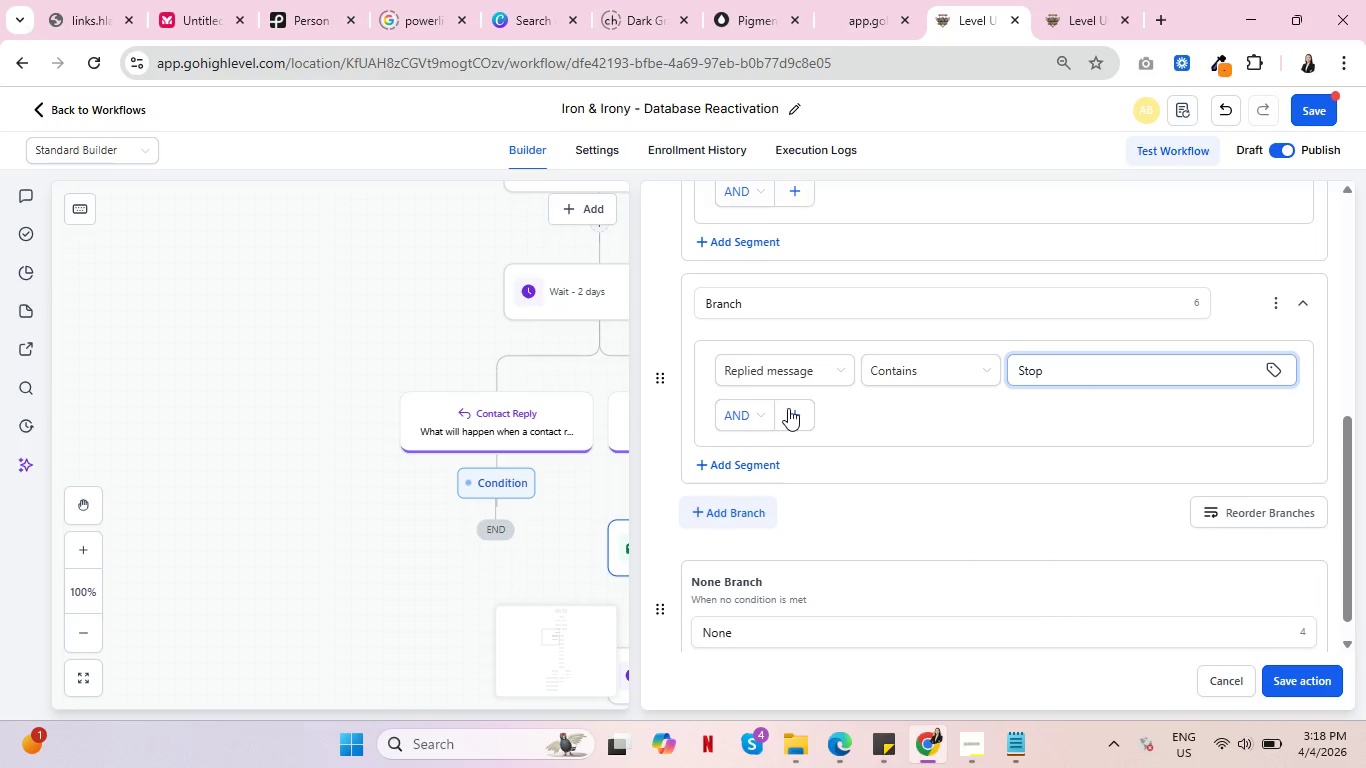 
scroll: coordinate [805, 577], scroll_direction: down, amount: 1.0
 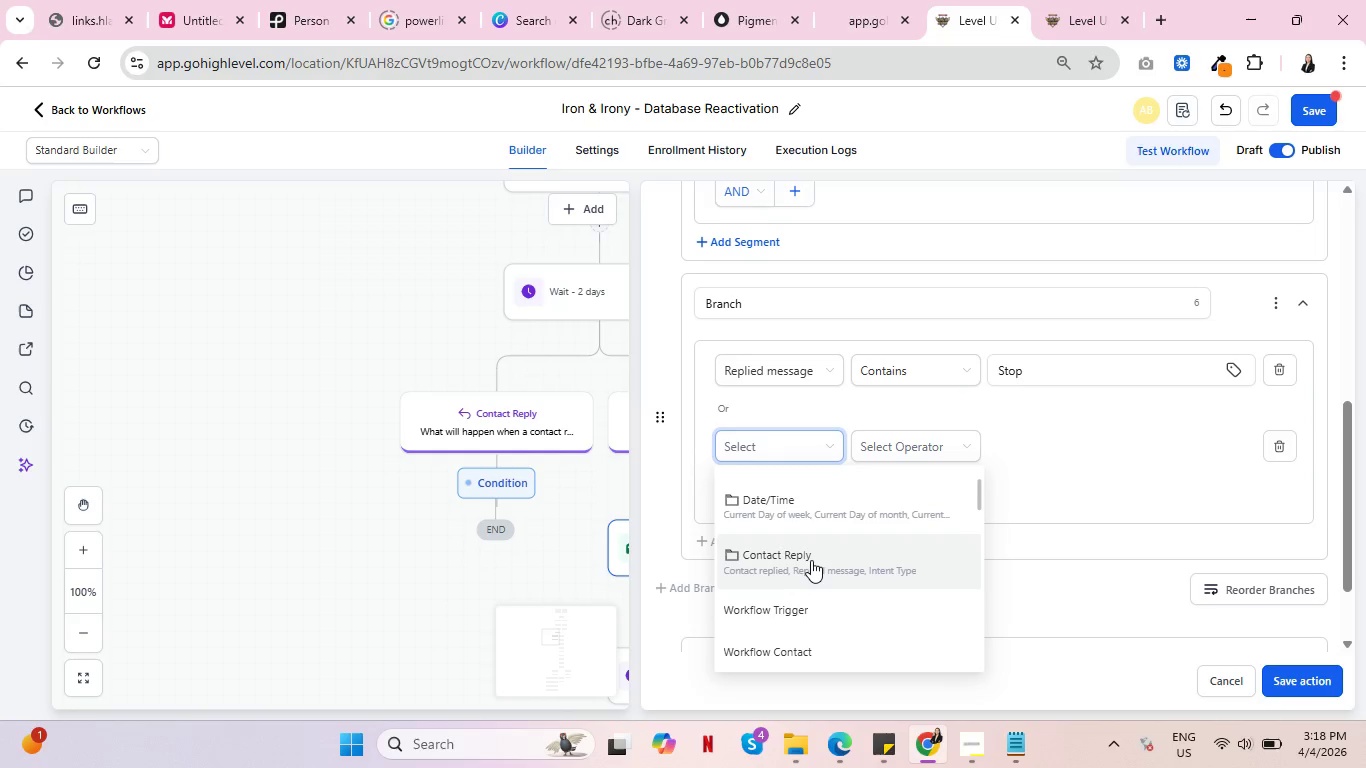 
left_click([815, 556])
 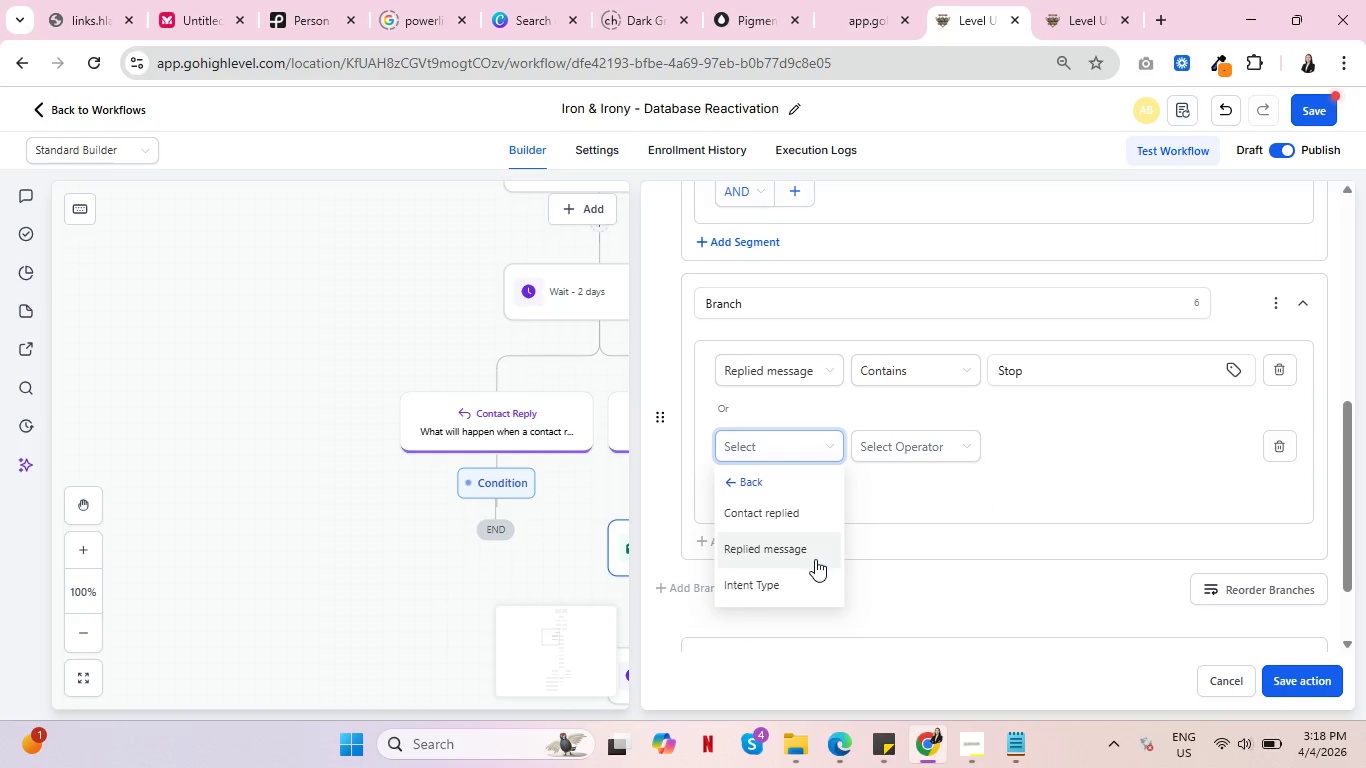 
left_click([793, 579])
 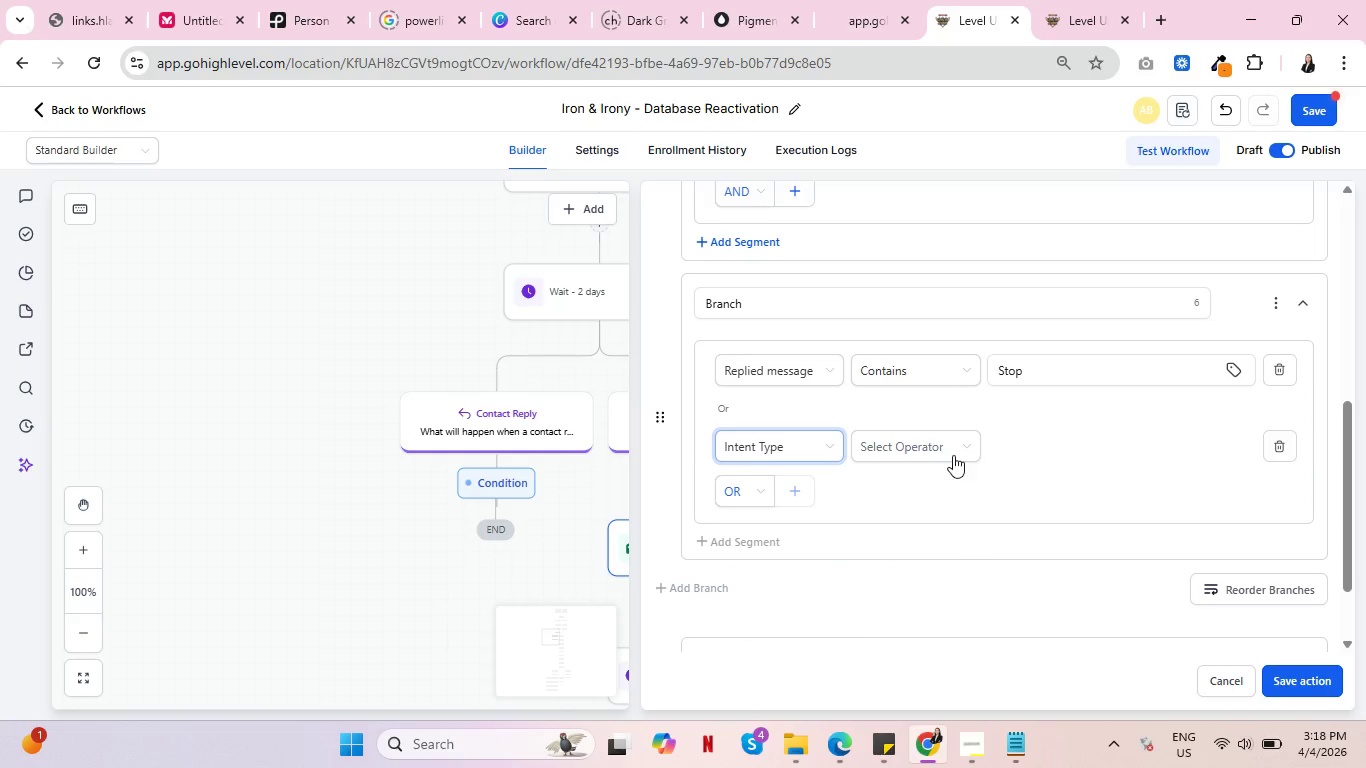 
left_click([957, 449])
 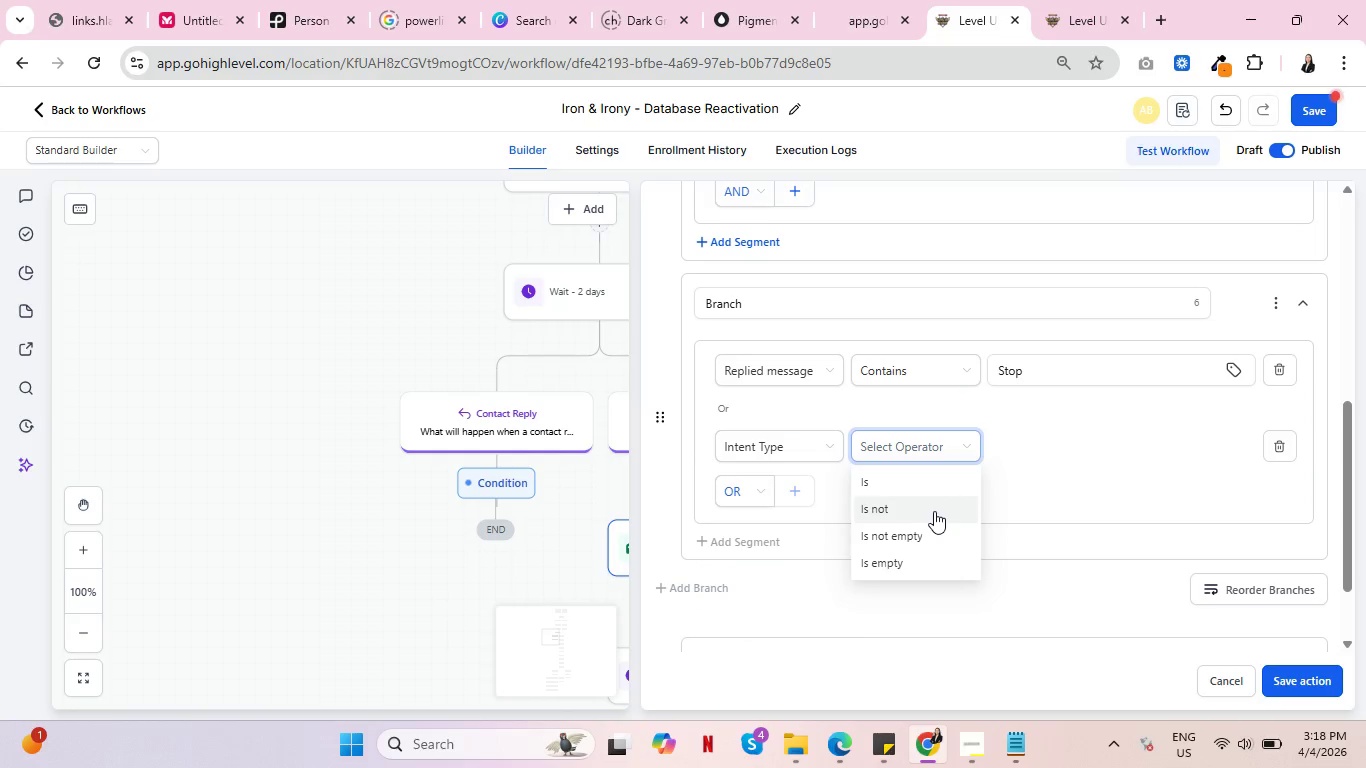 
left_click([932, 485])
 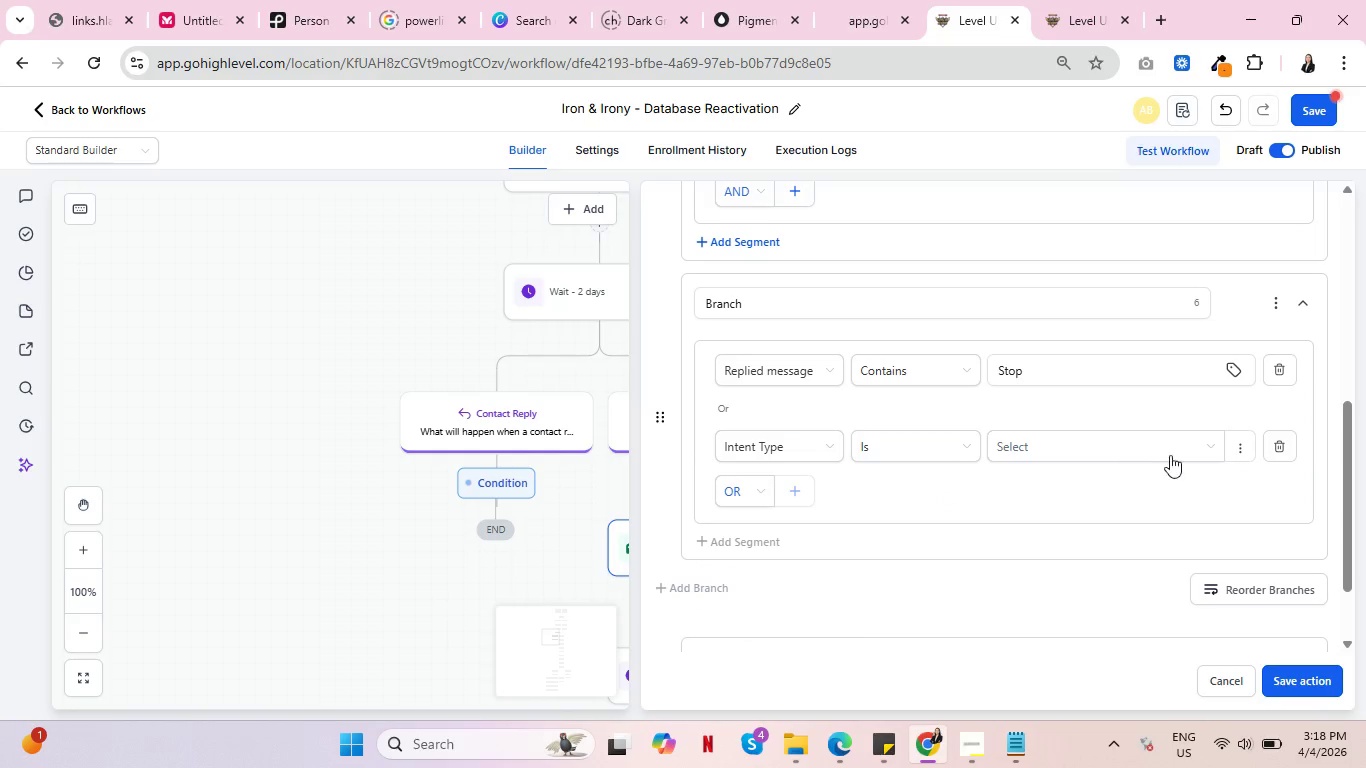 
left_click([1173, 455])
 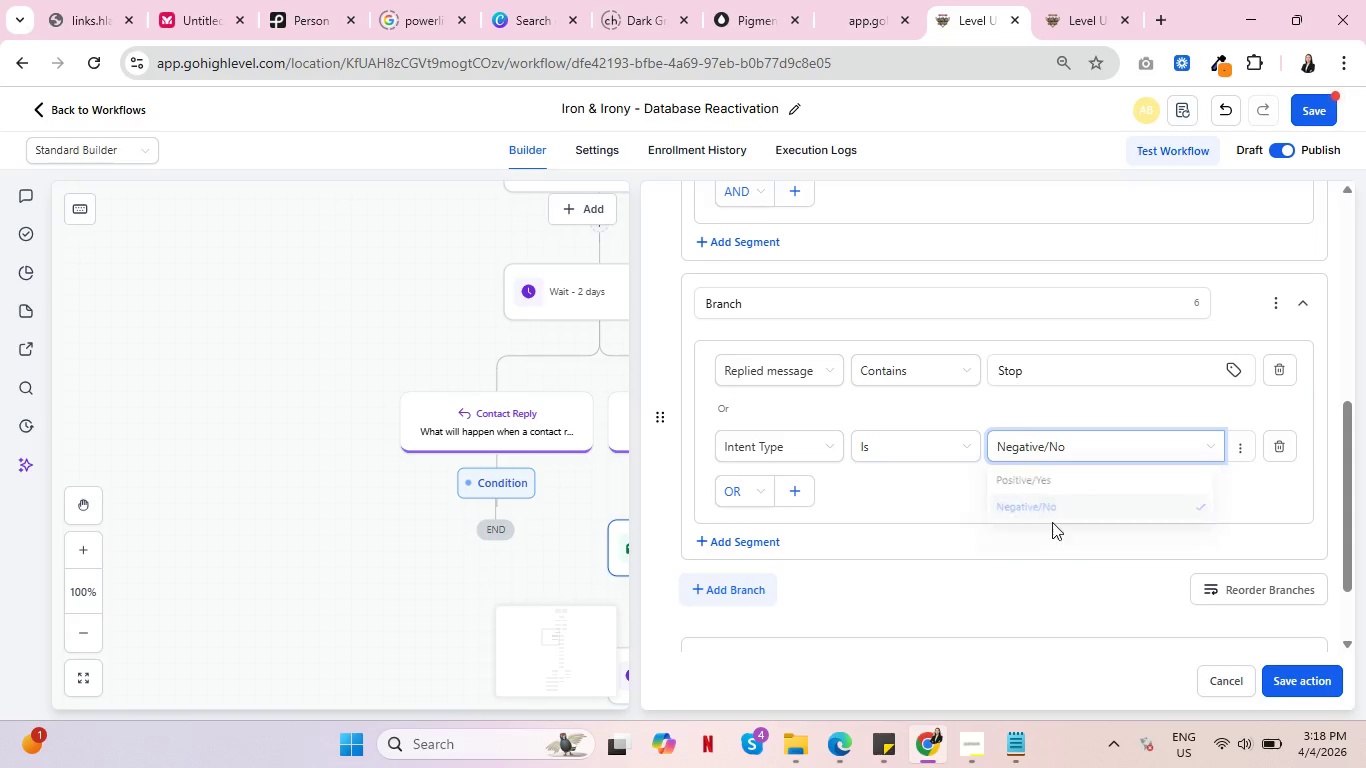 
scroll: coordinate [1022, 541], scroll_direction: up, amount: 3.0
 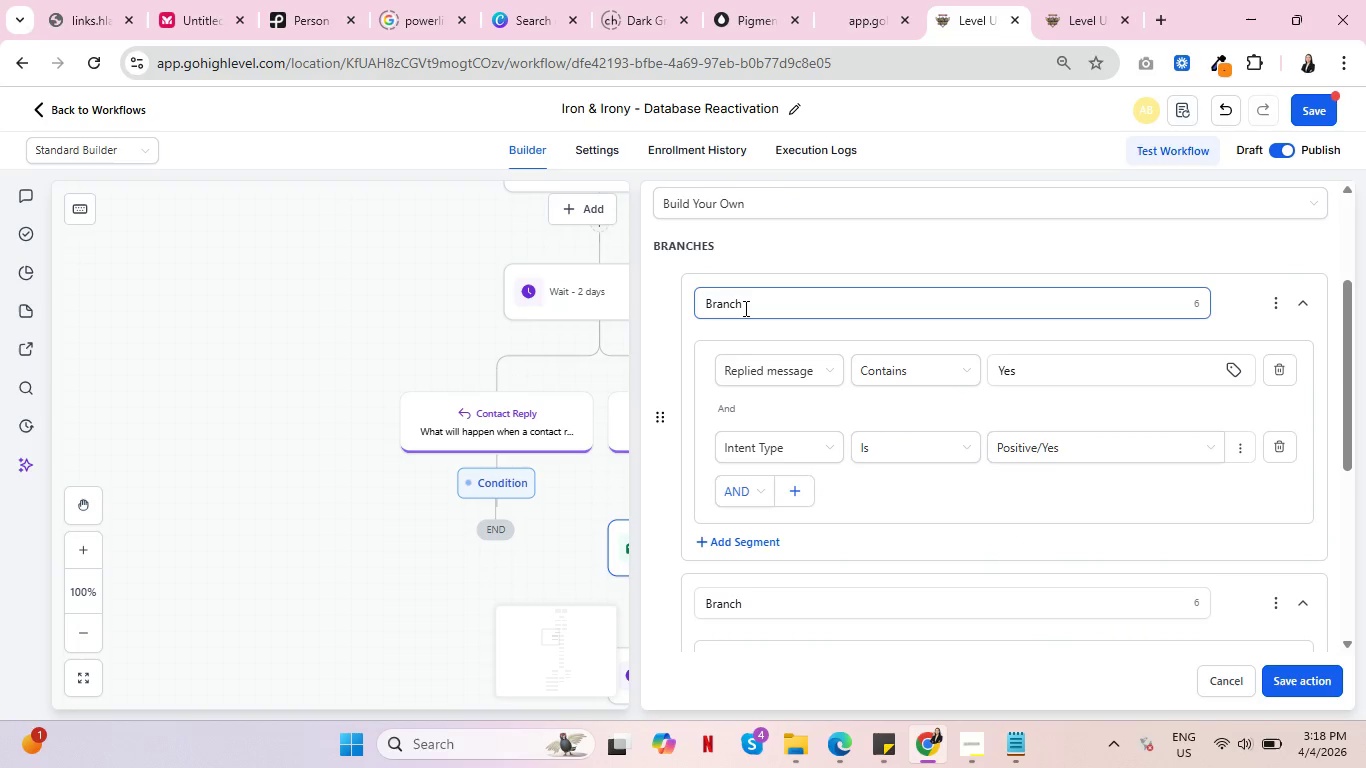 
left_click_drag(start_coordinate=[744, 307], to_coordinate=[673, 321])
 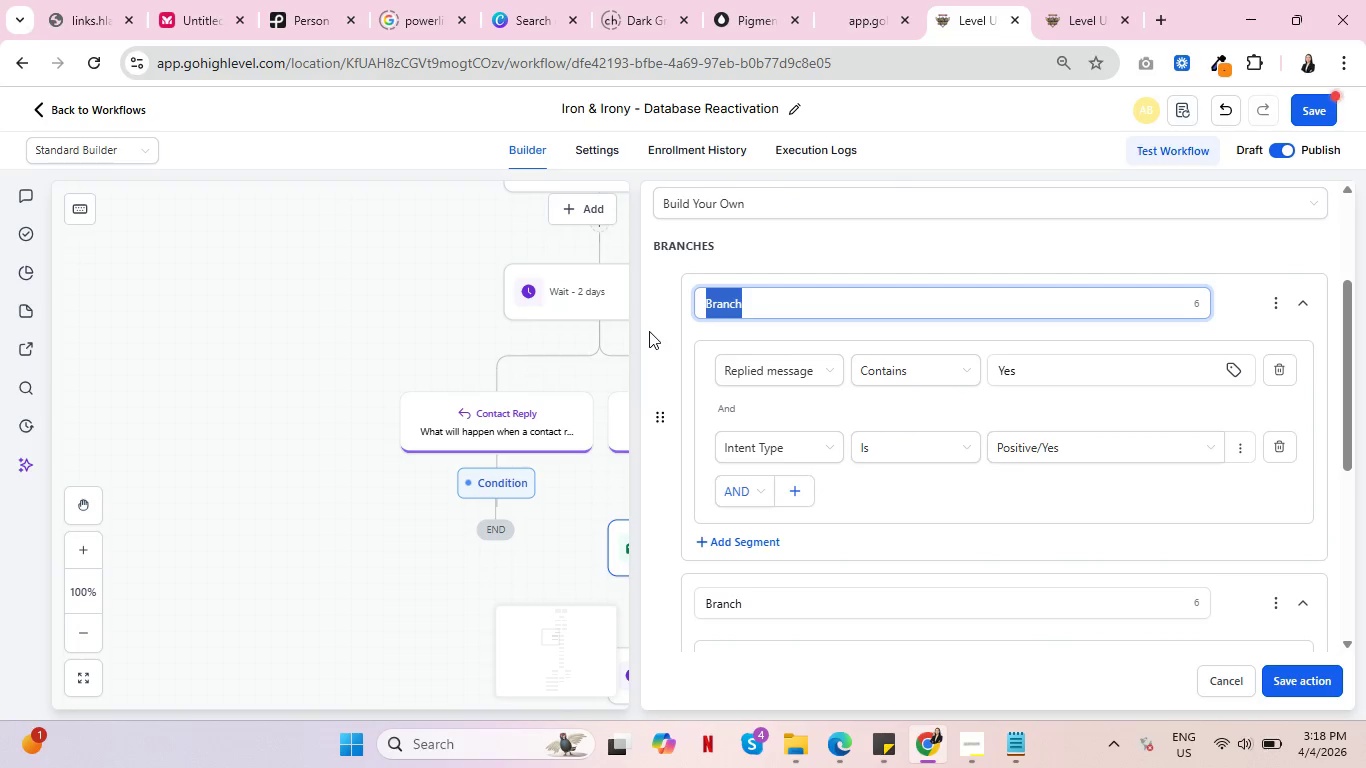 
type(Positive)
 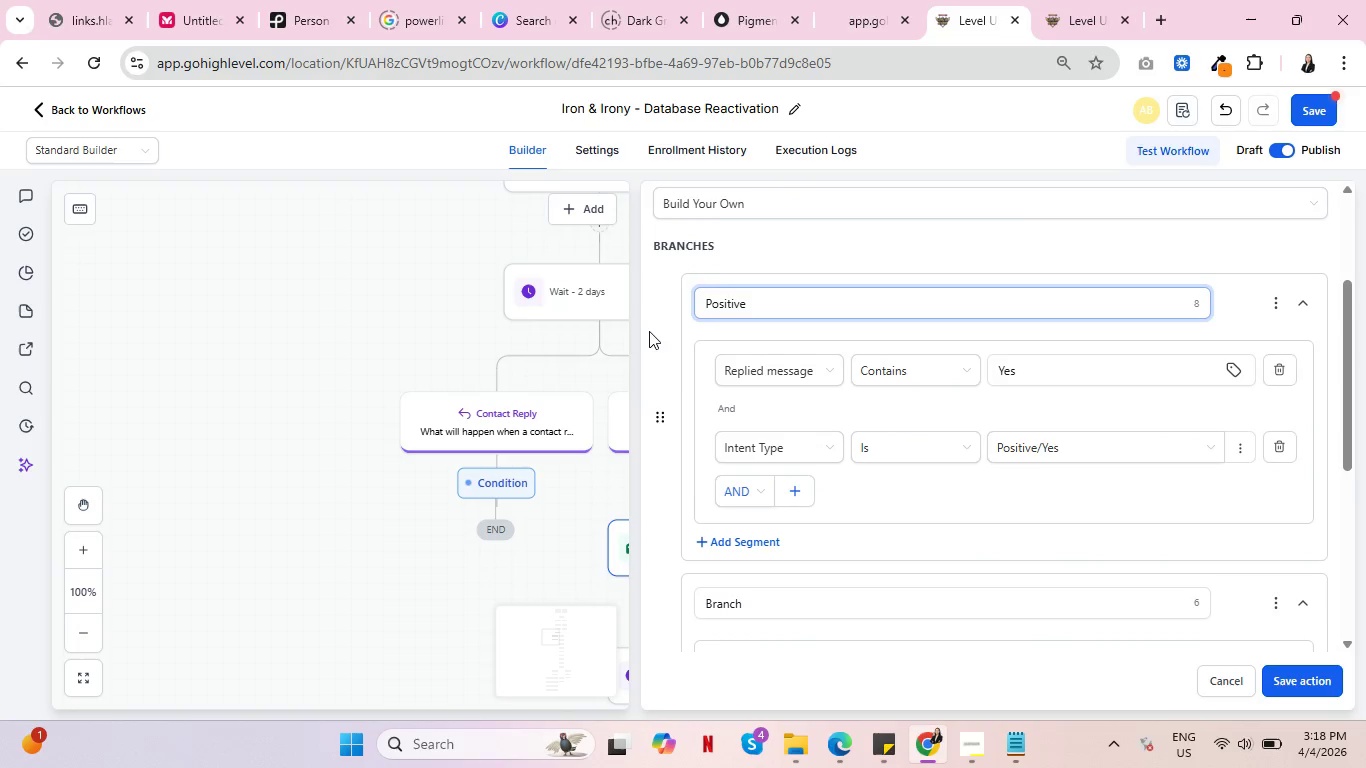 
scroll: coordinate [655, 381], scroll_direction: down, amount: 1.0
 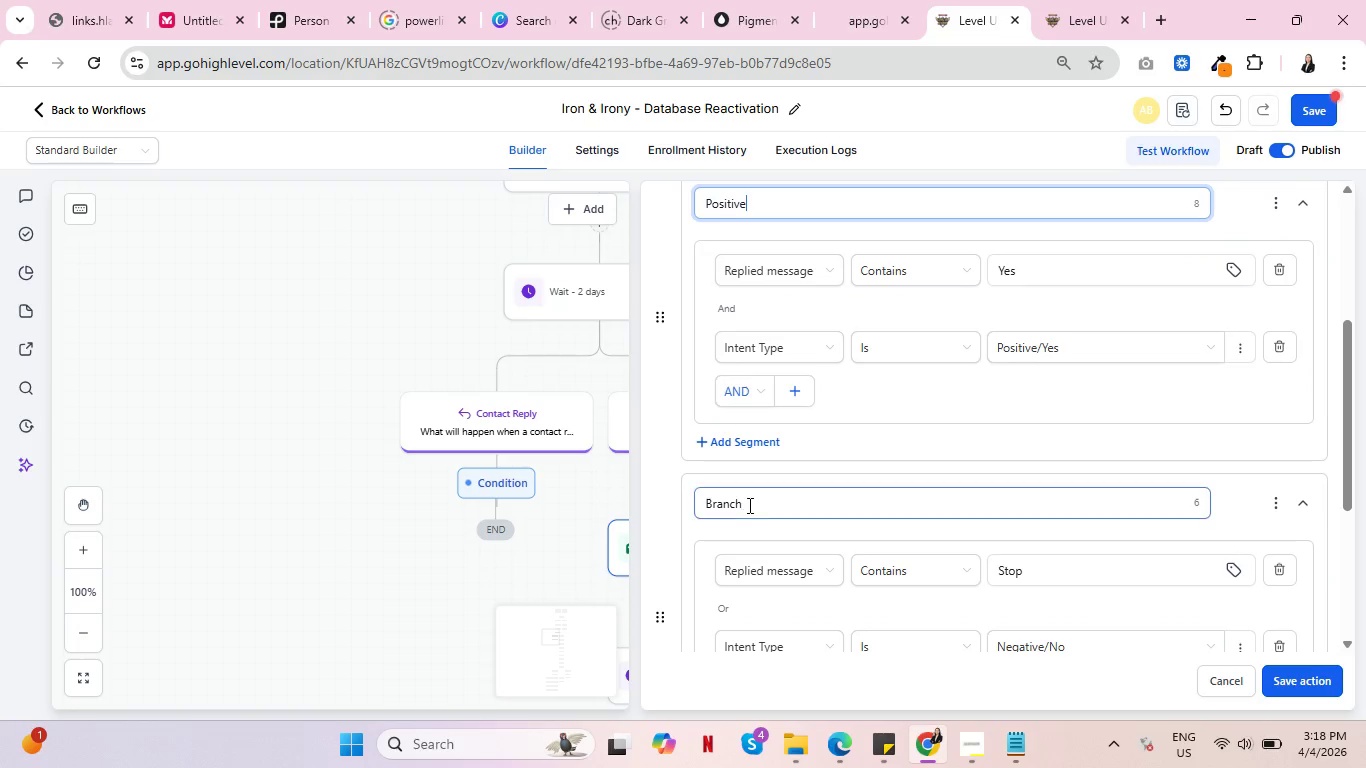 
left_click_drag(start_coordinate=[748, 505], to_coordinate=[668, 509])
 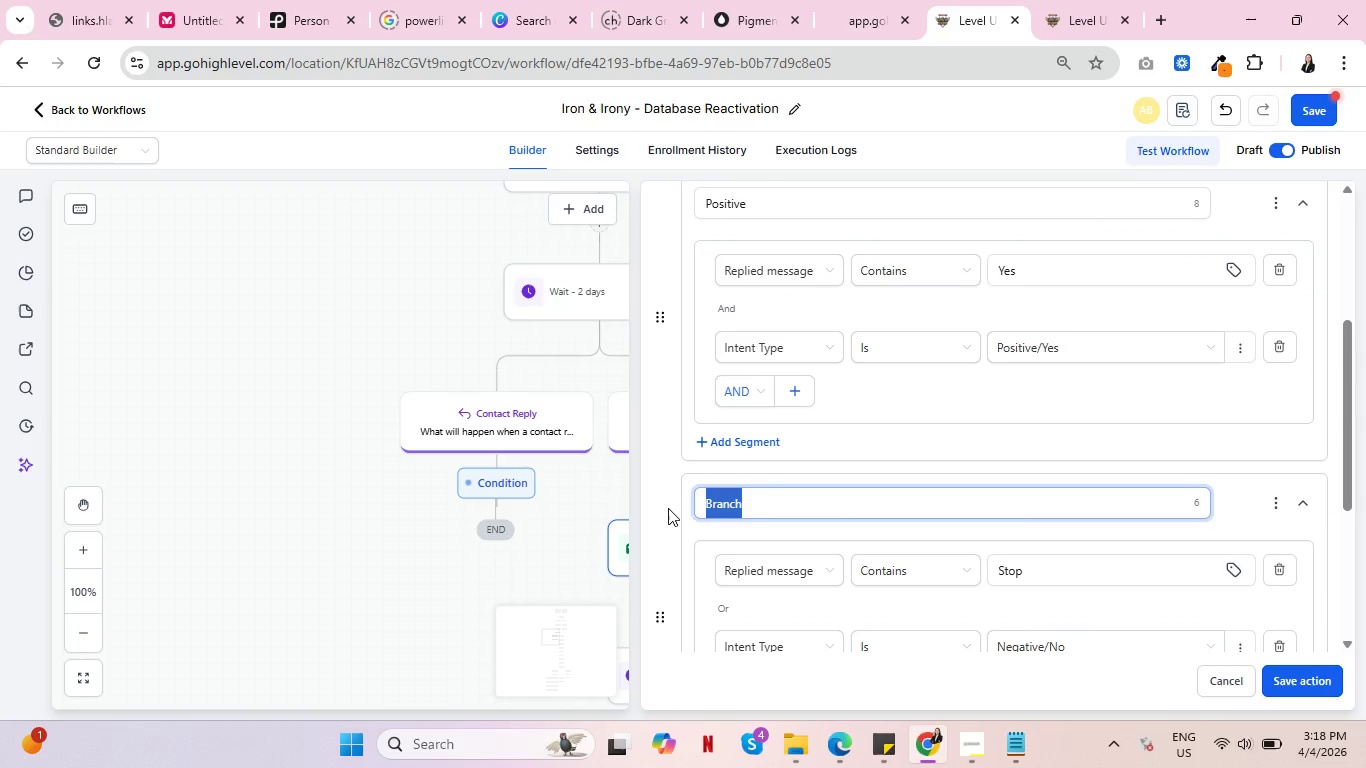 
type(Negative)
 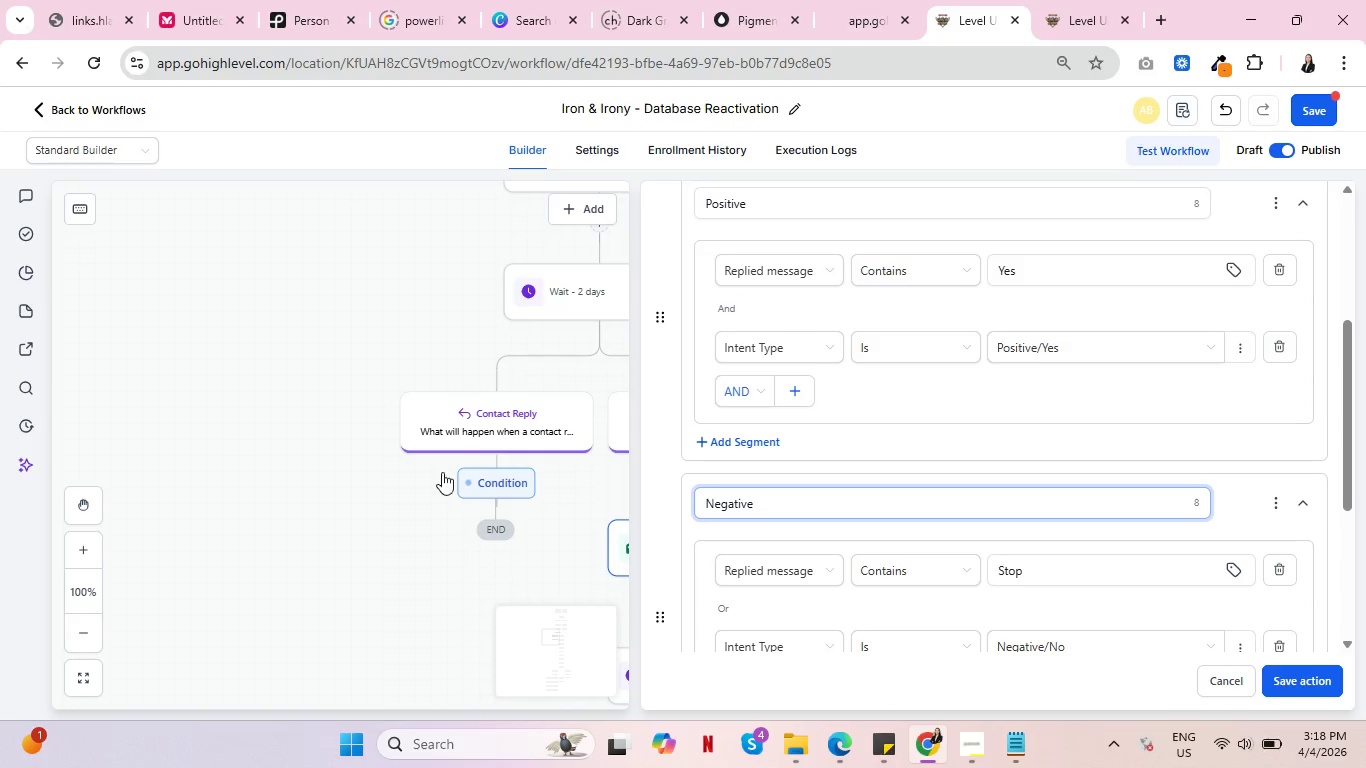 
scroll: coordinate [305, 379], scroll_direction: down, amount: 5.0
 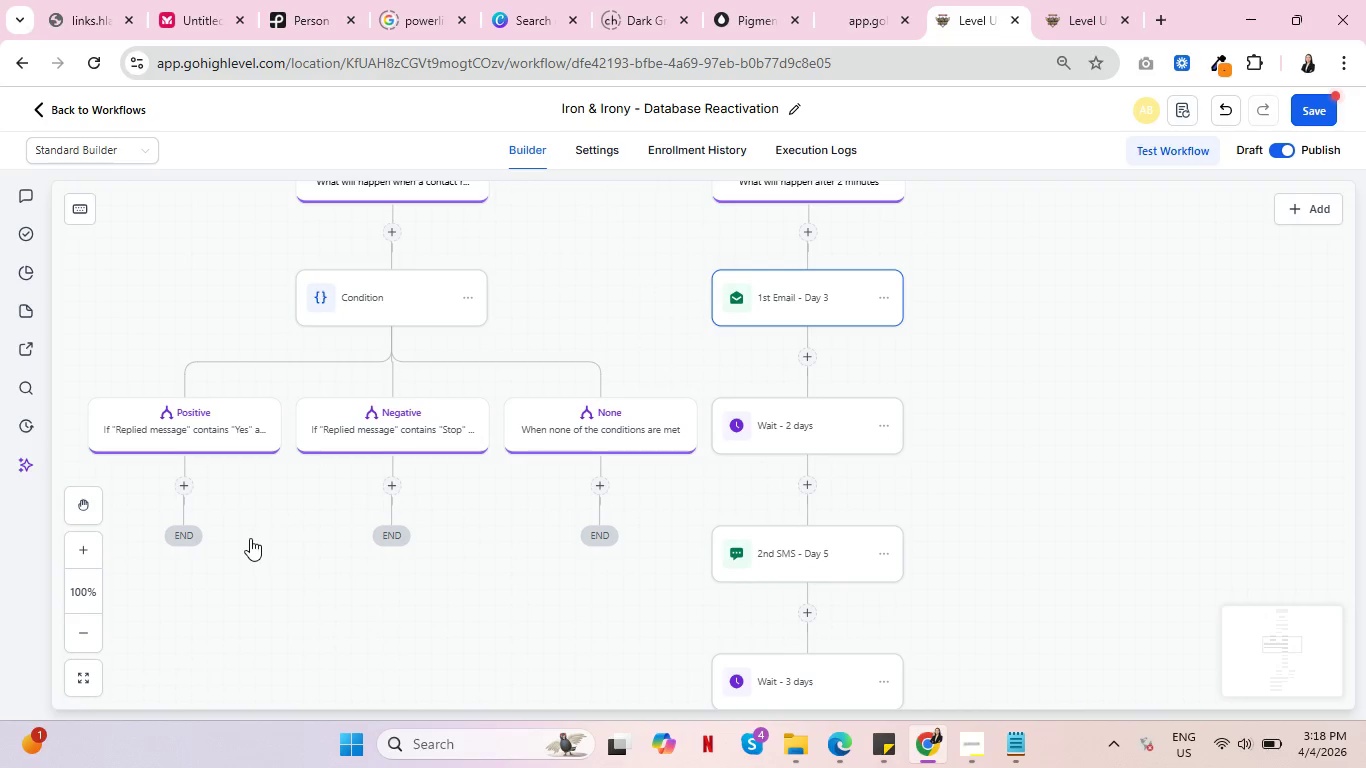 
left_click_drag(start_coordinate=[250, 538], to_coordinate=[360, 501])
 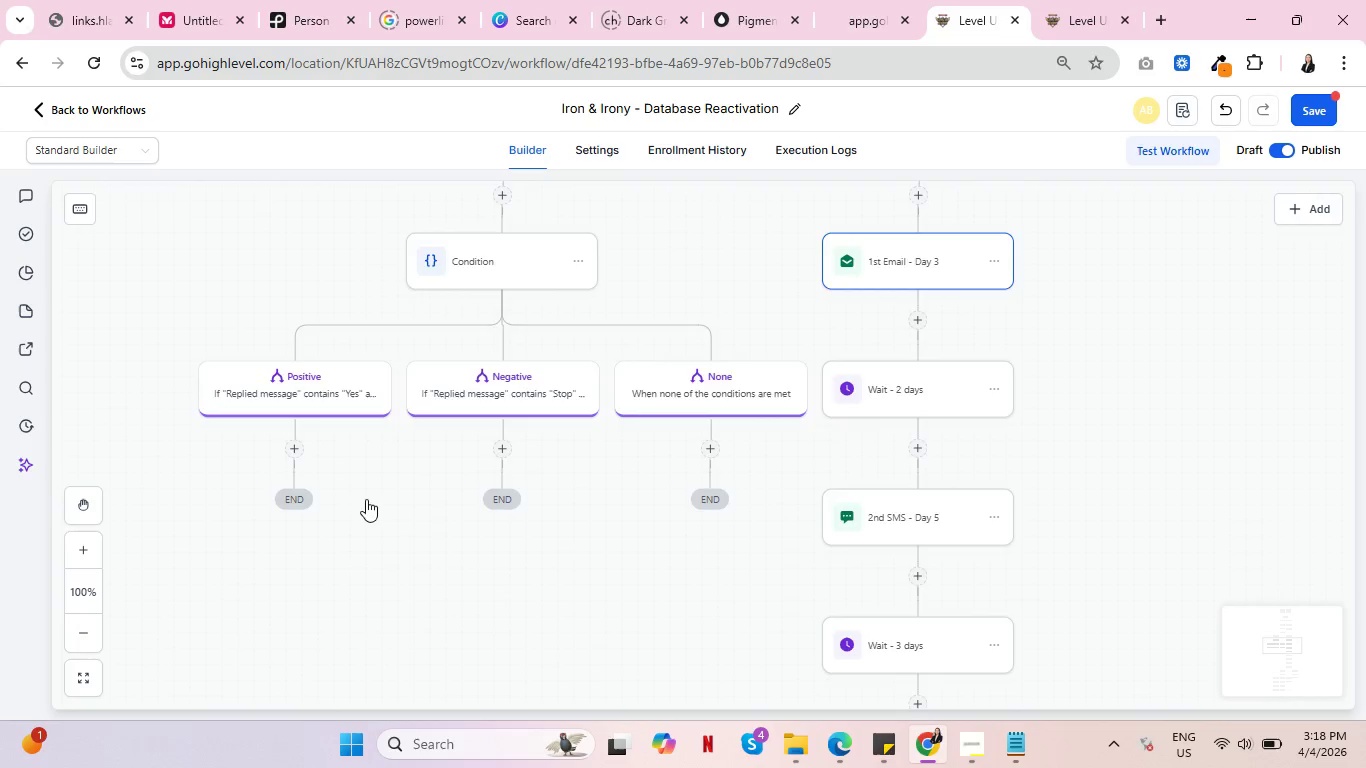 
scroll: coordinate [707, 317], scroll_direction: up, amount: 9.0
 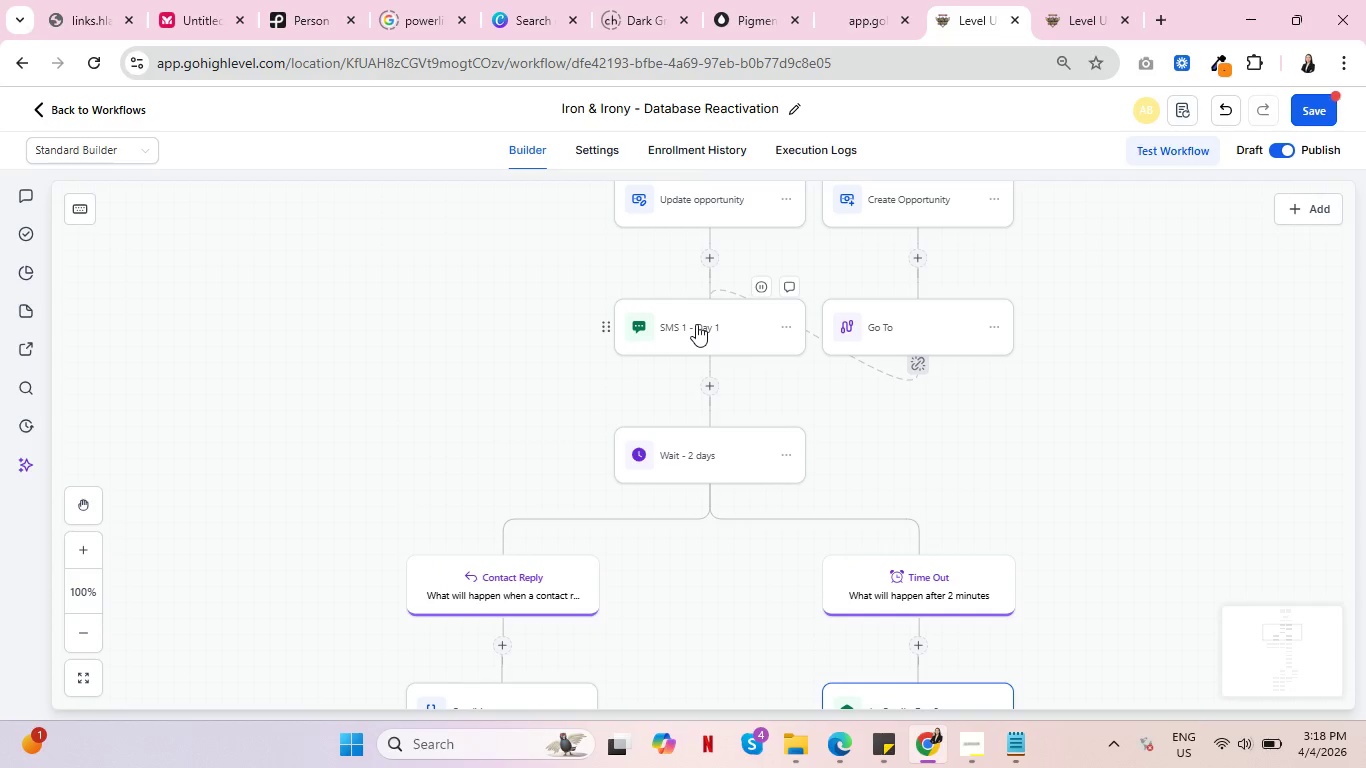 
left_click([696, 324])
 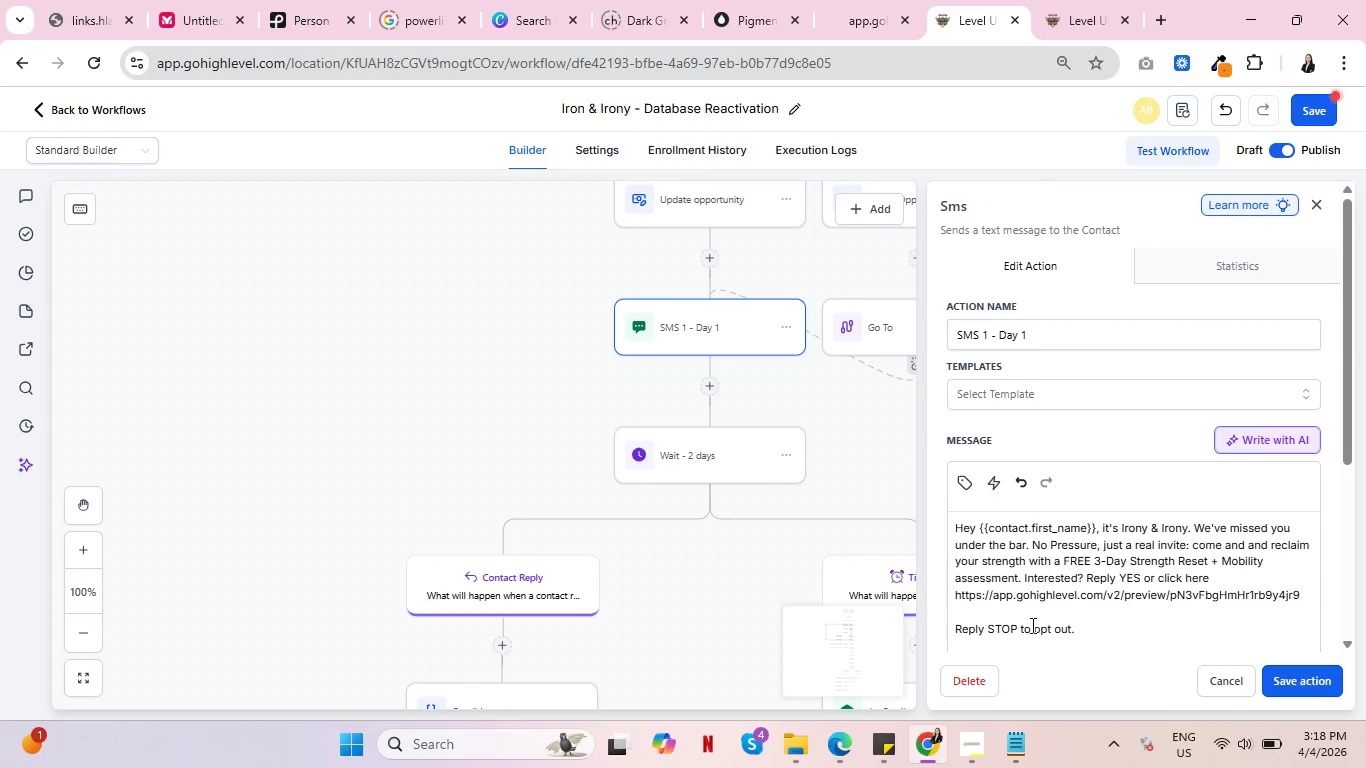 
left_click_drag(start_coordinate=[977, 631], to_coordinate=[1019, 627])
 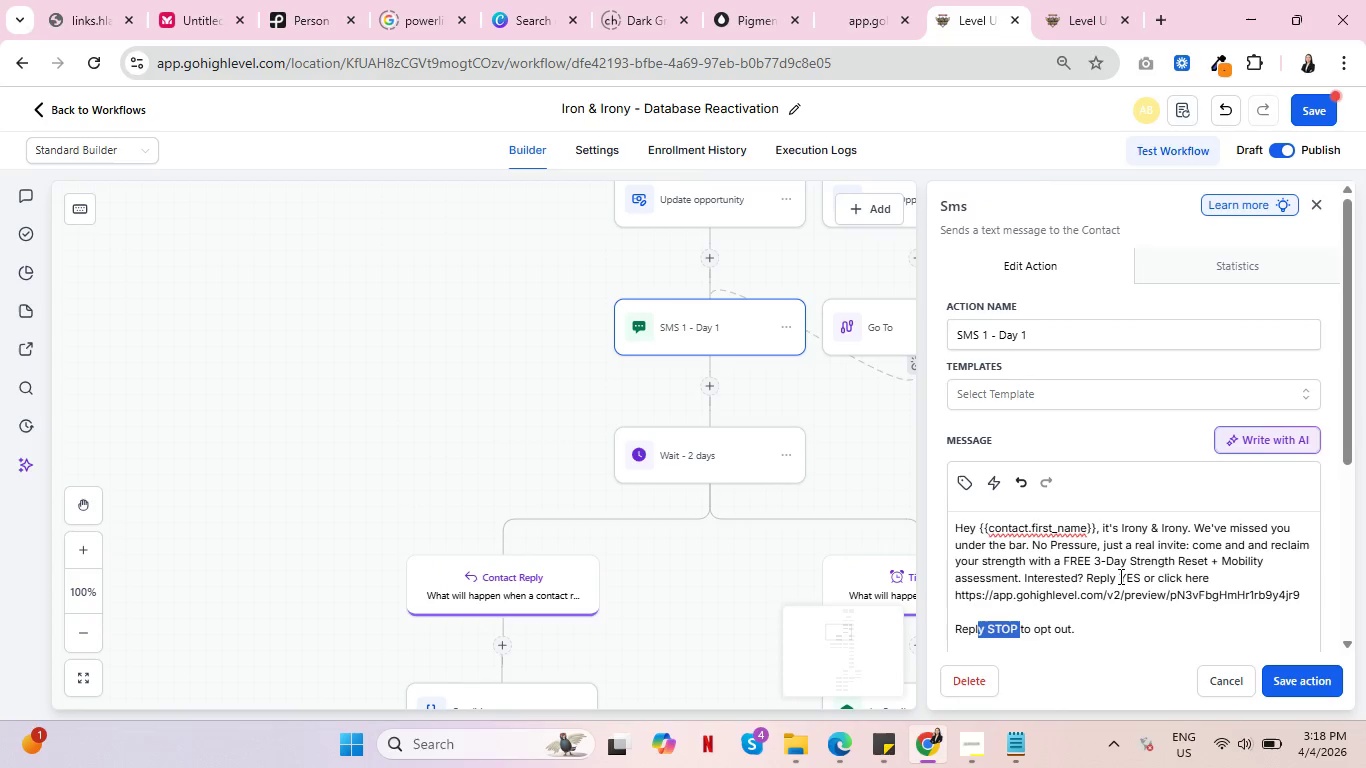 
left_click_drag(start_coordinate=[1119, 576], to_coordinate=[1147, 579])
 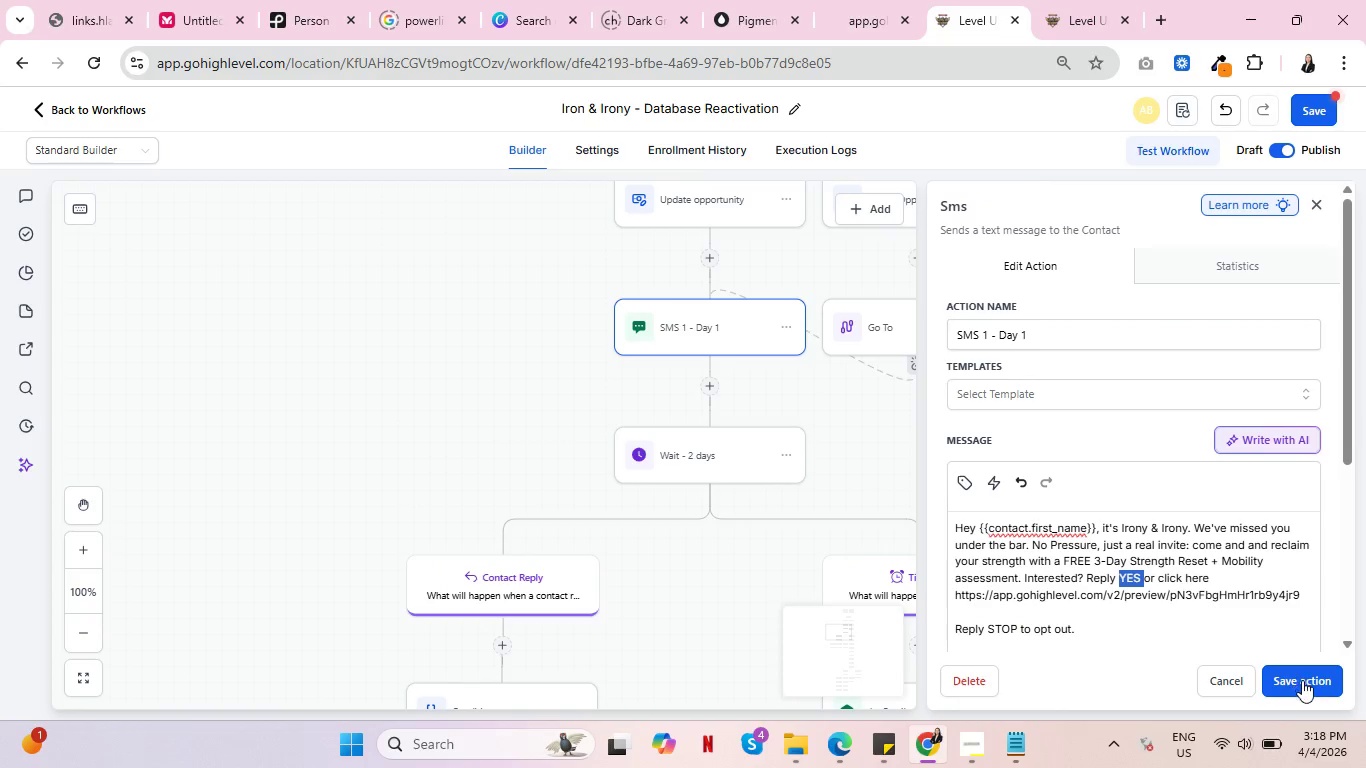 
left_click([1302, 680])
 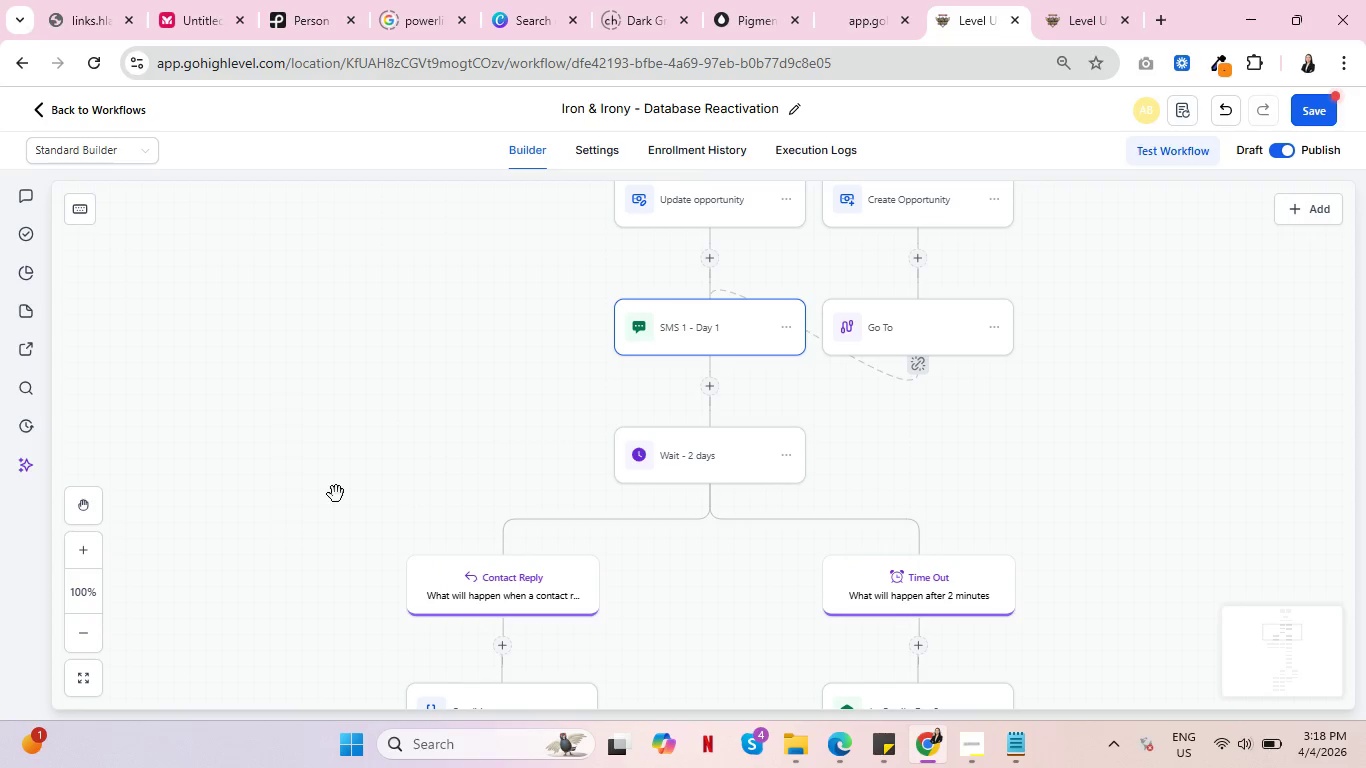 
scroll: coordinate [458, 468], scroll_direction: down, amount: 7.0
 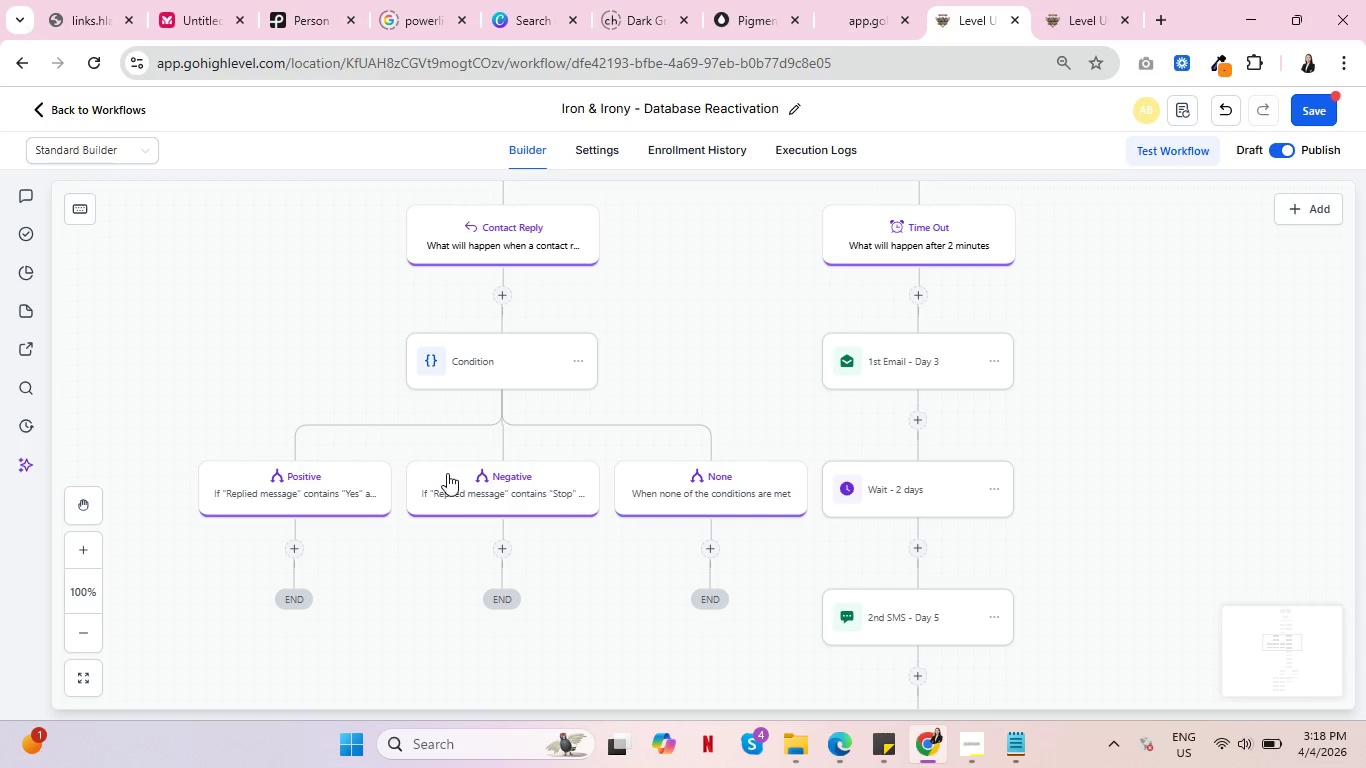 
left_click([465, 363])
 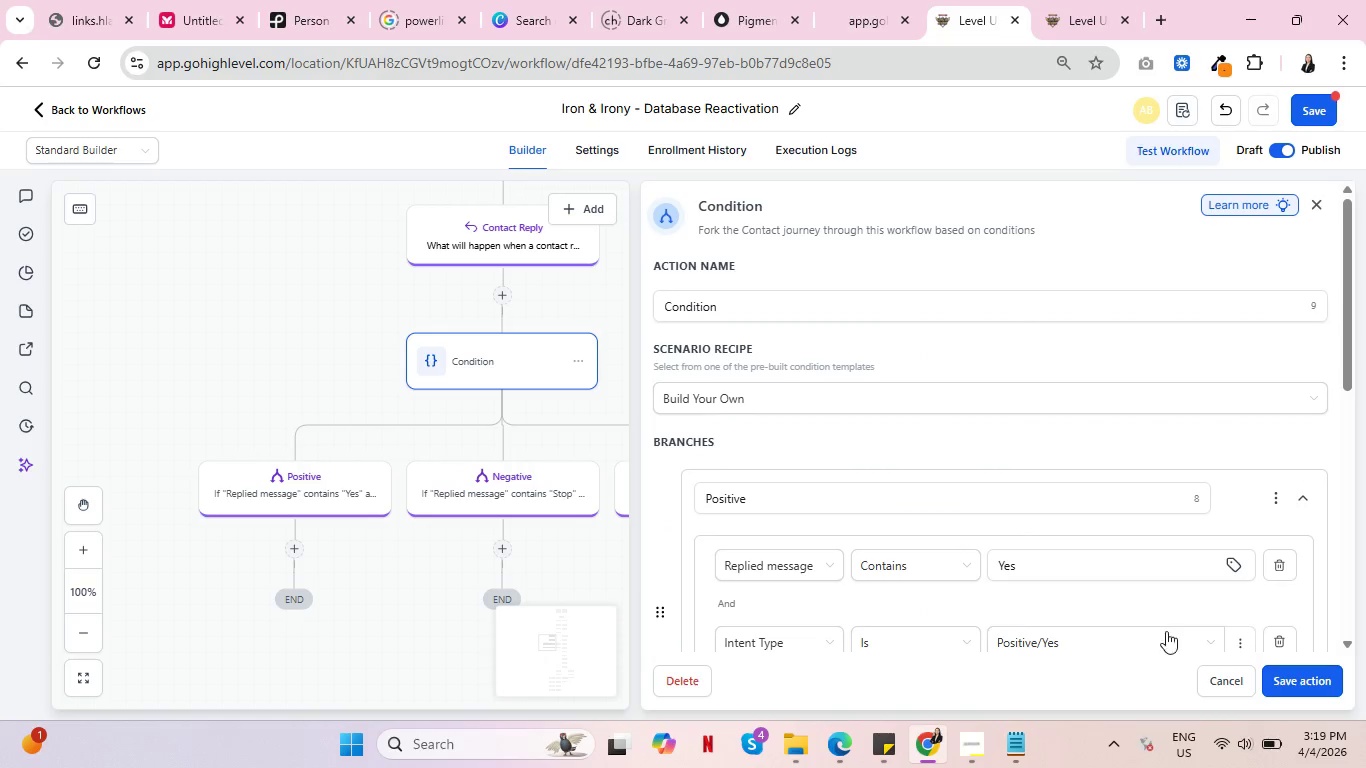 
scroll: coordinate [1290, 538], scroll_direction: down, amount: 5.0
 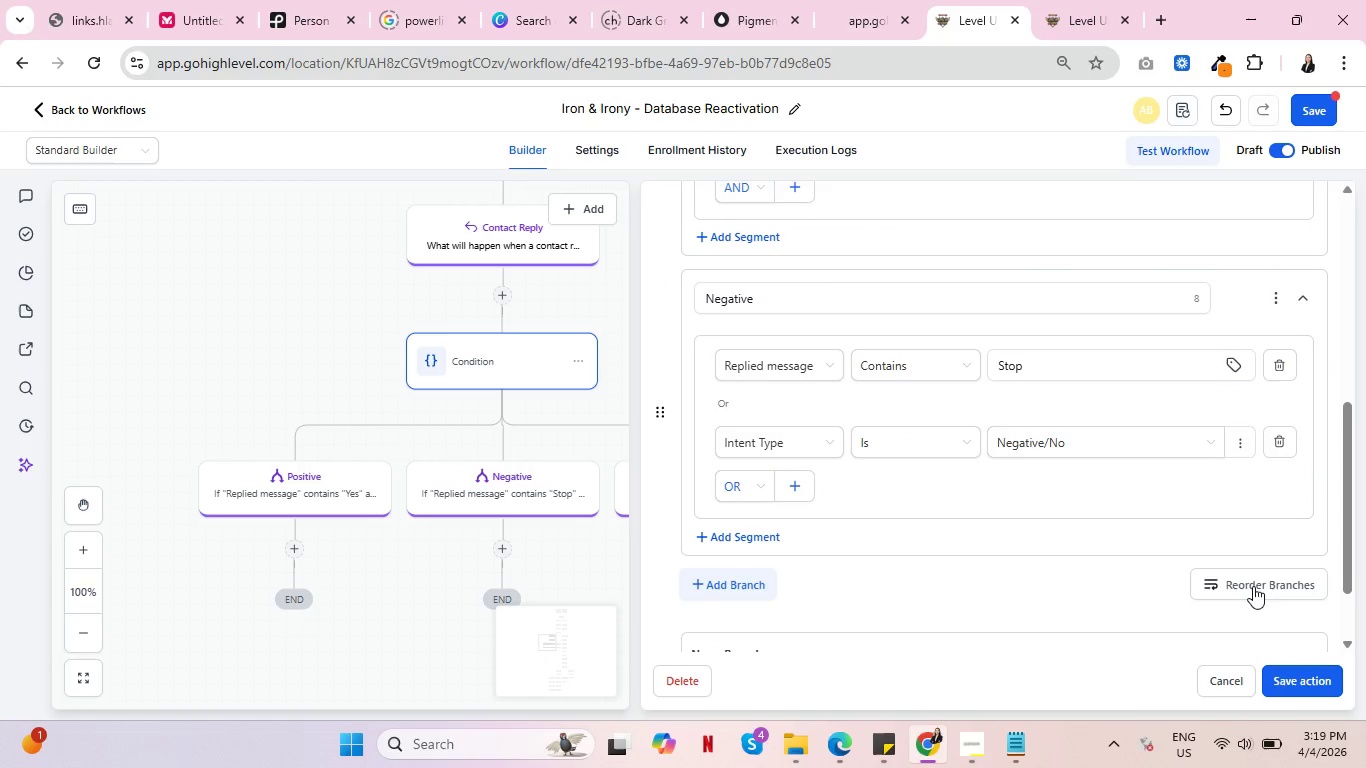 
left_click([1253, 587])
 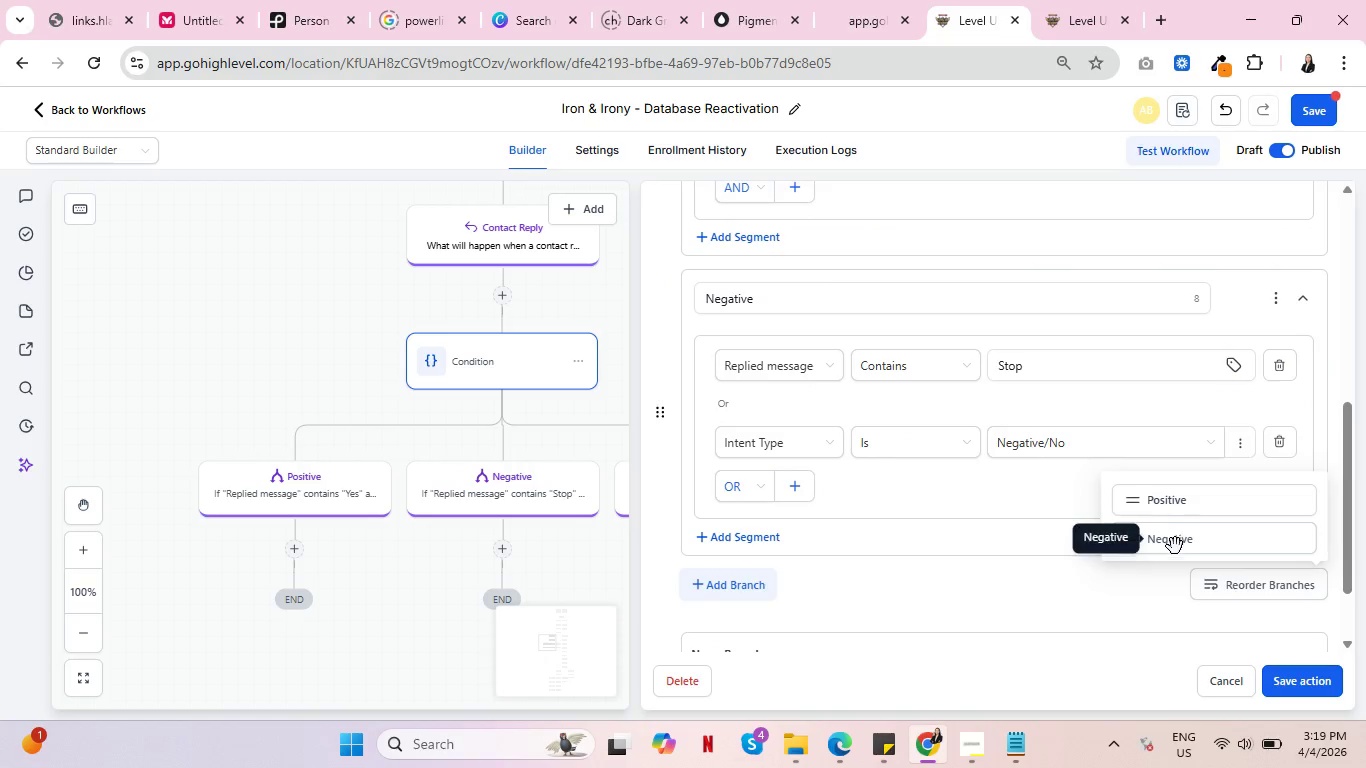 
left_click_drag(start_coordinate=[1176, 545], to_coordinate=[1178, 494])
 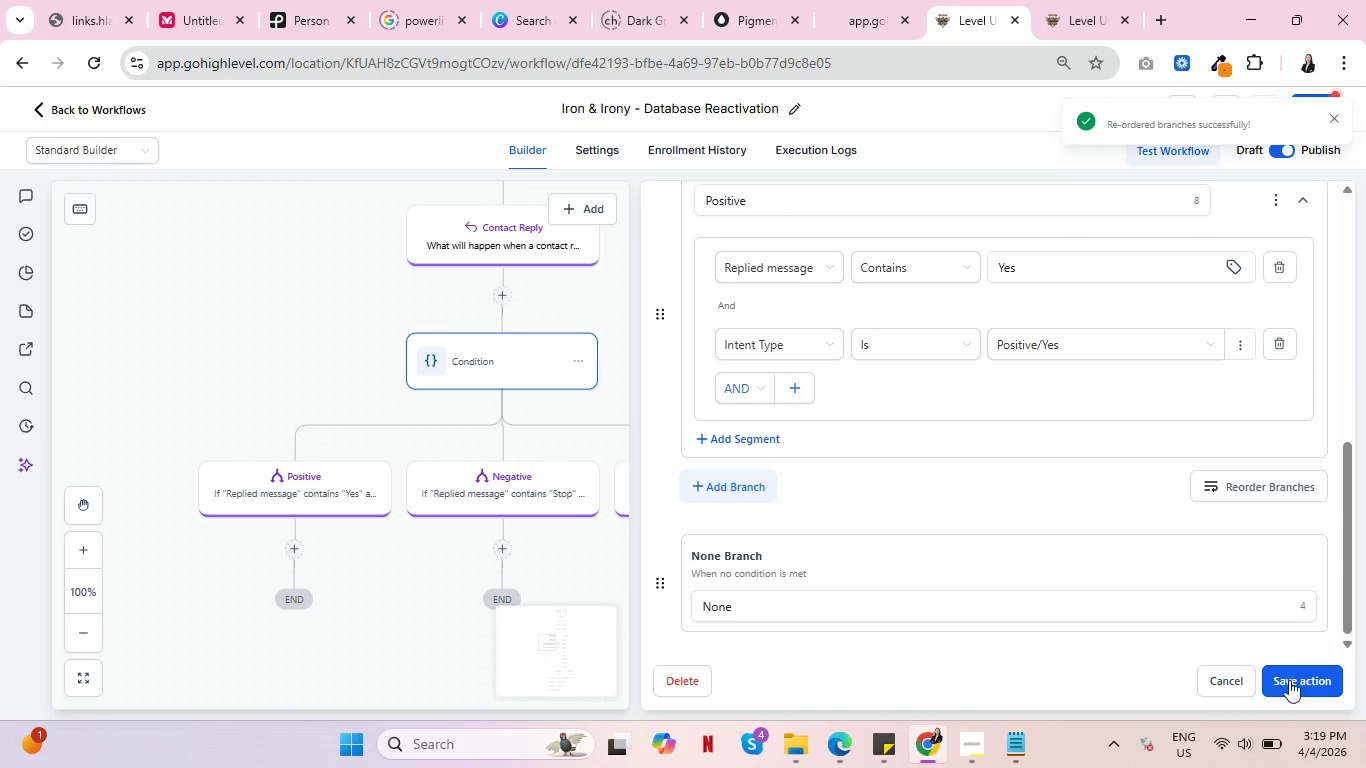 
left_click([1305, 676])
 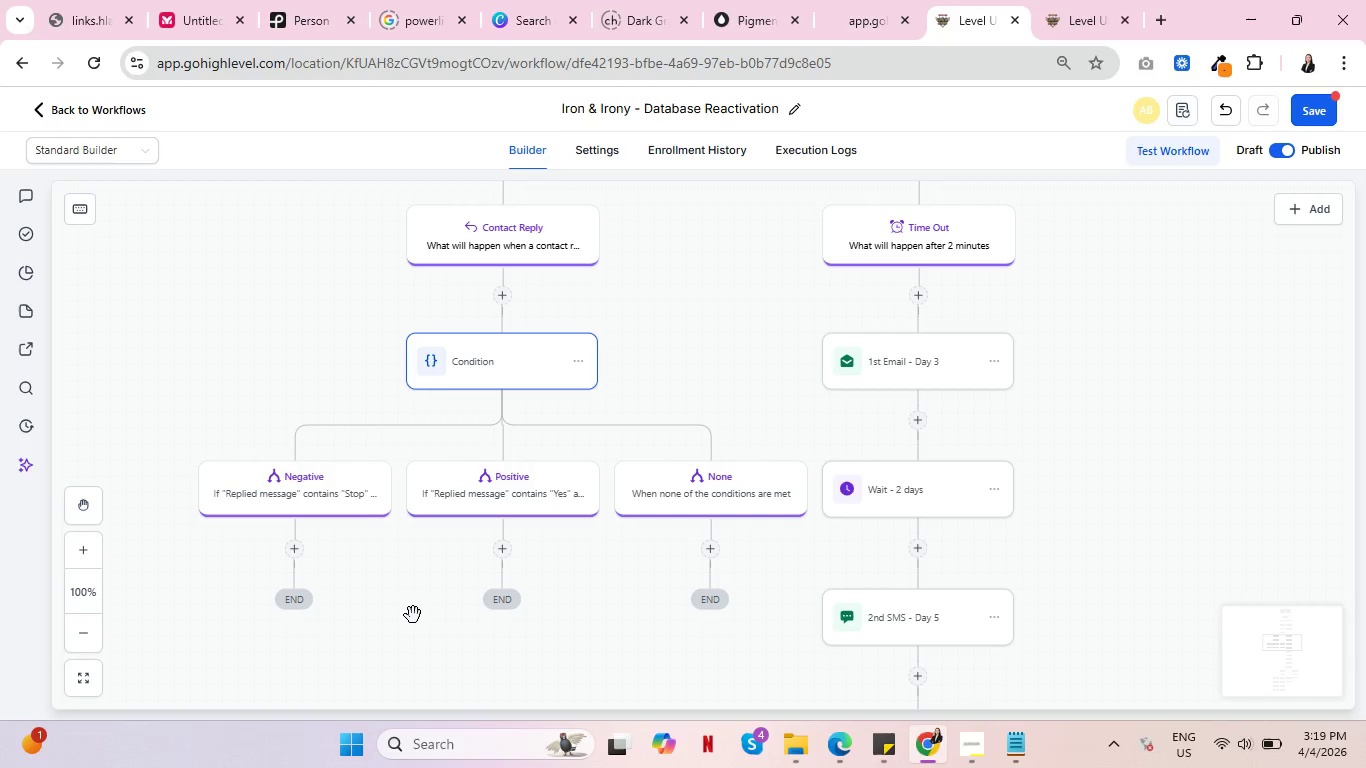 
wait(5.52)
 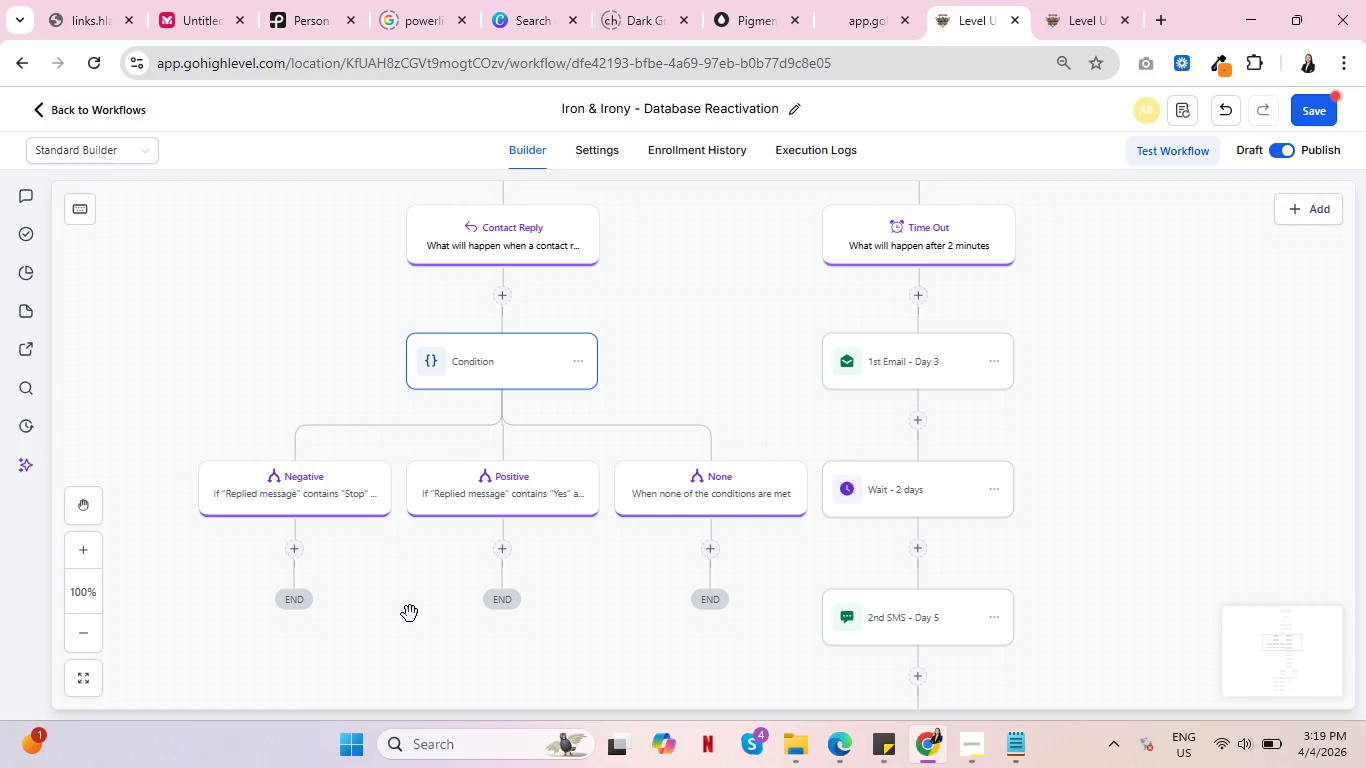 
scroll: coordinate [524, 572], scroll_direction: down, amount: 2.0
 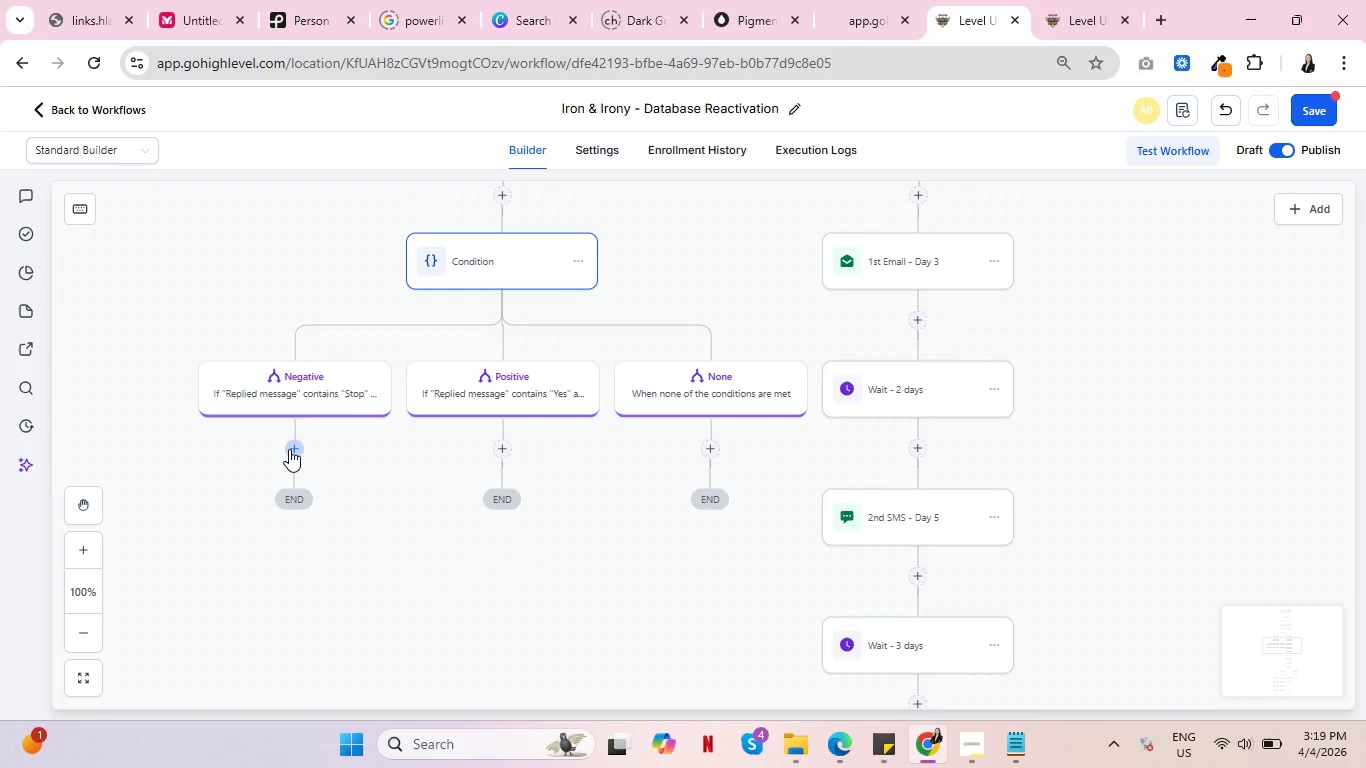 
left_click([289, 449])
 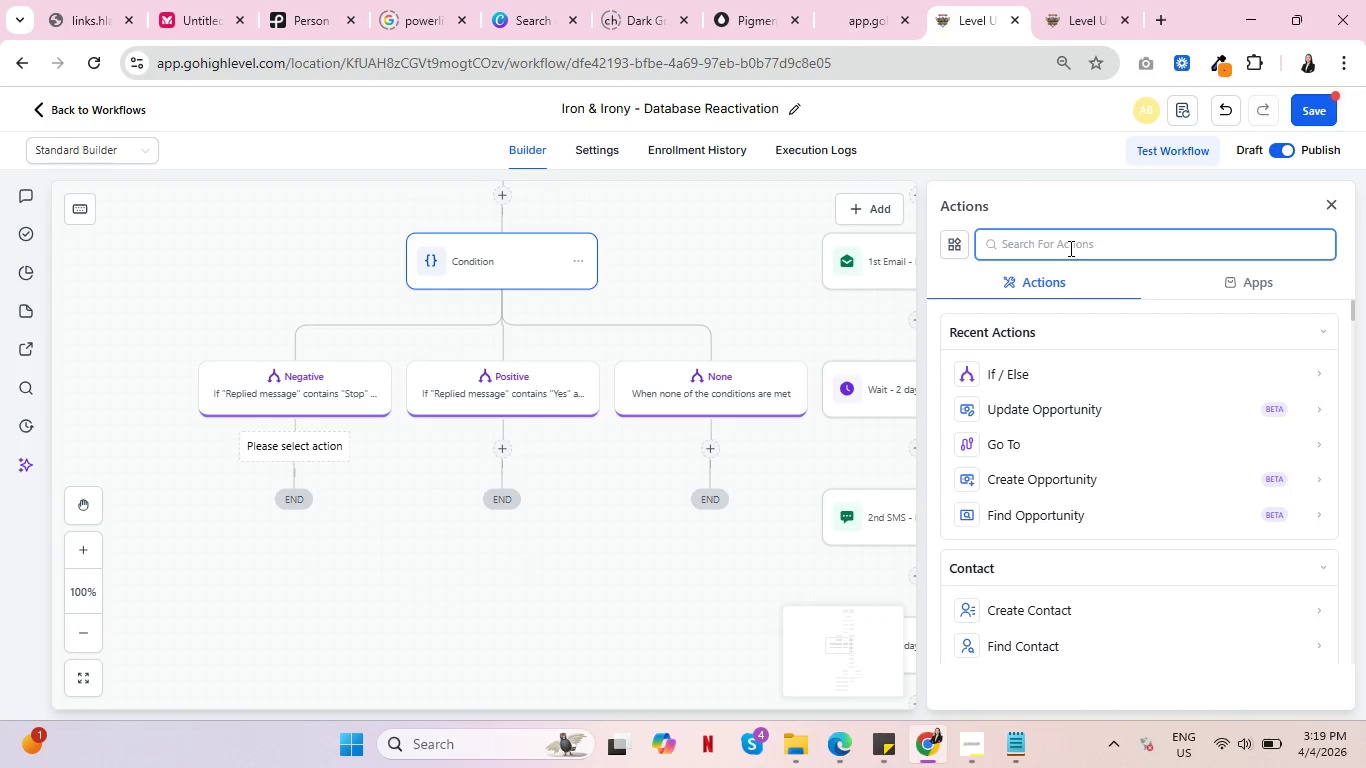 
type(remove)
 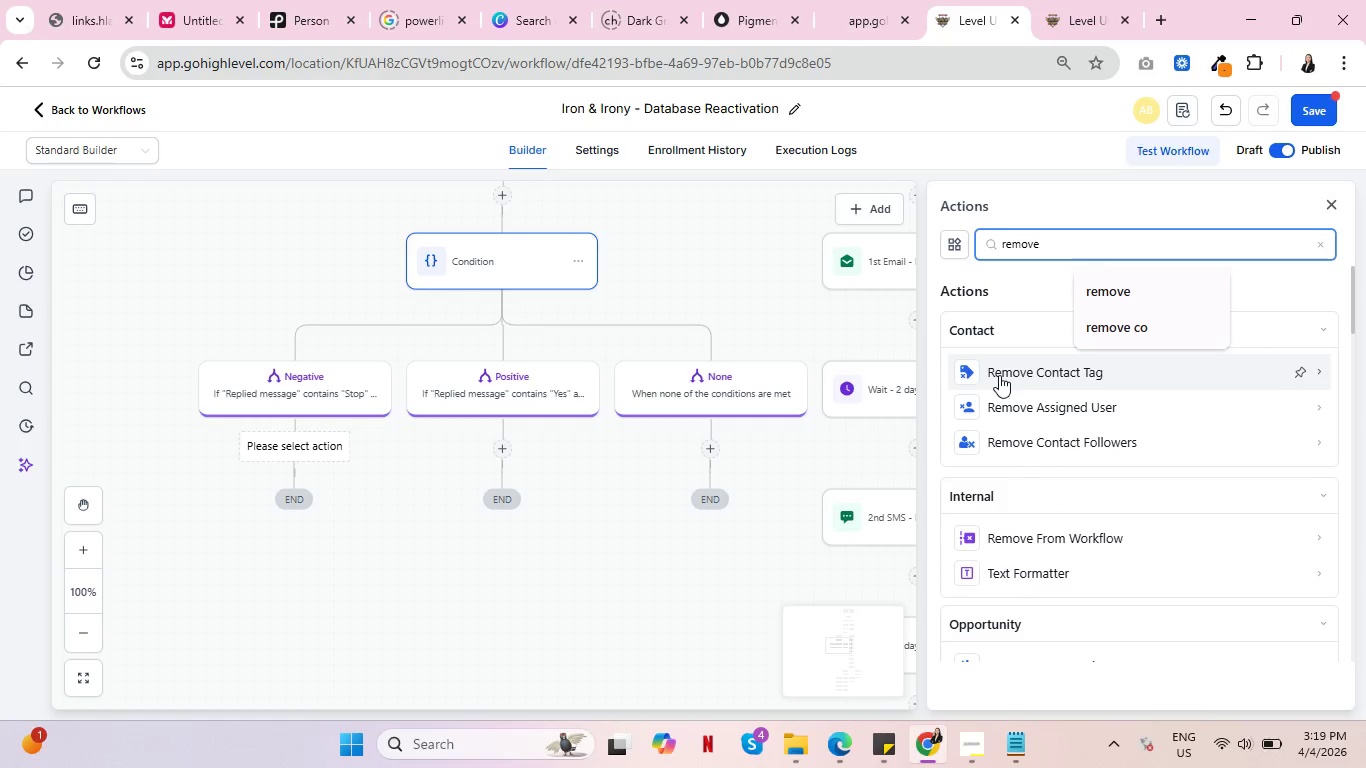 
wait(5.2)
 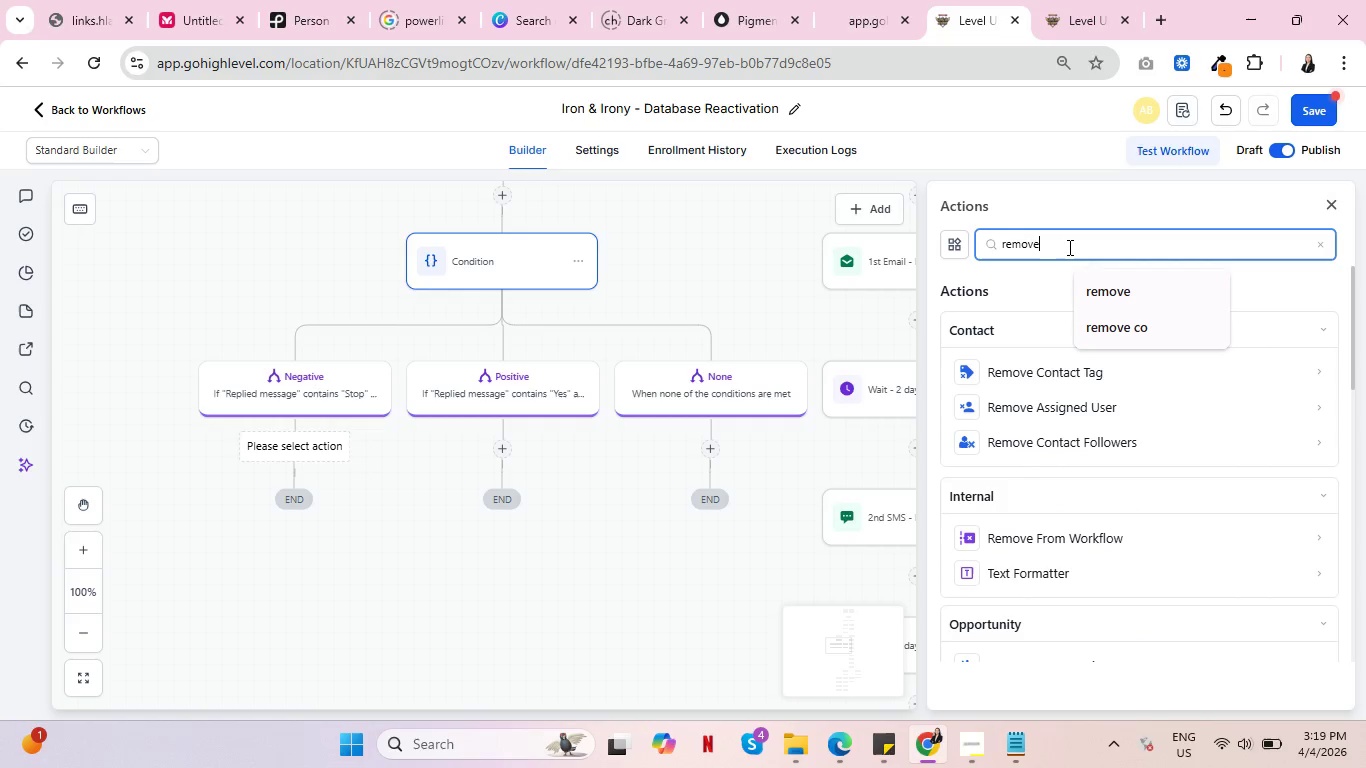 
left_click([999, 375])
 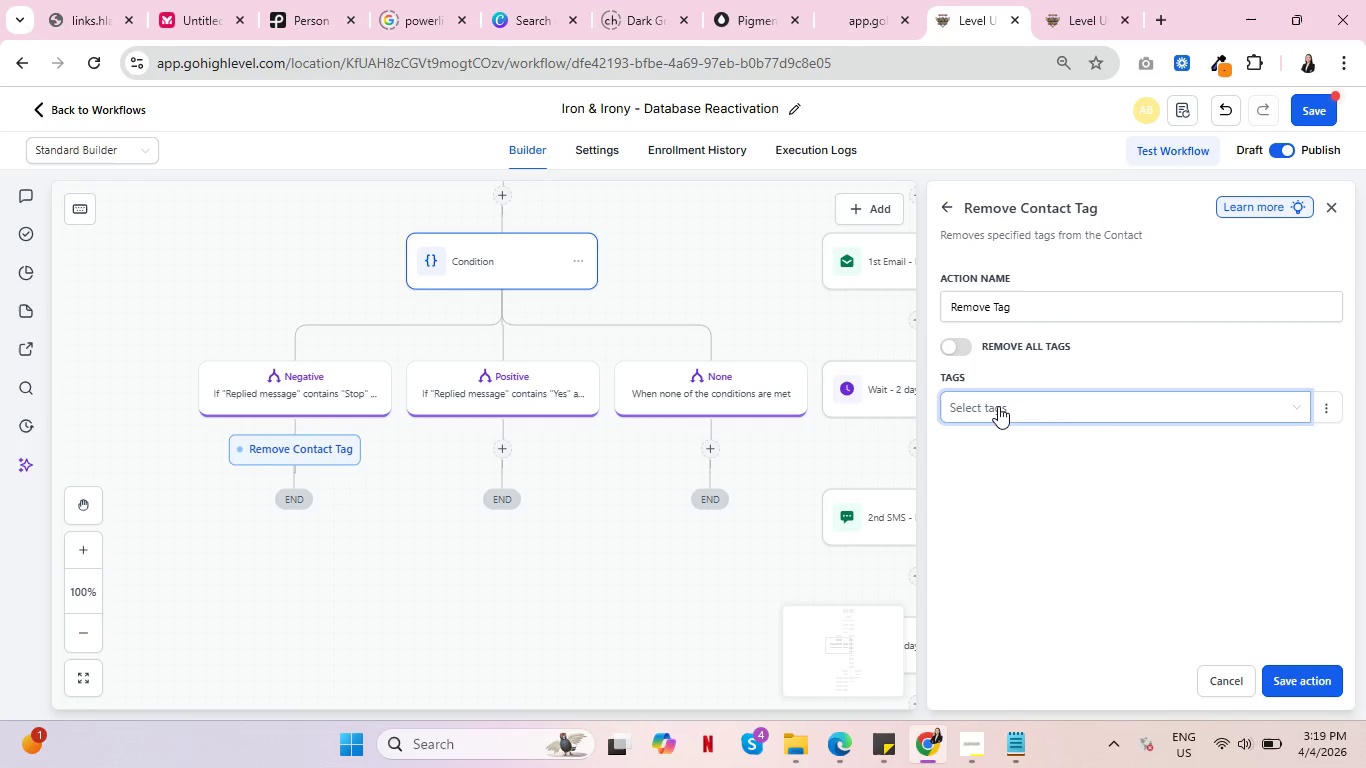 
left_click([998, 406])
 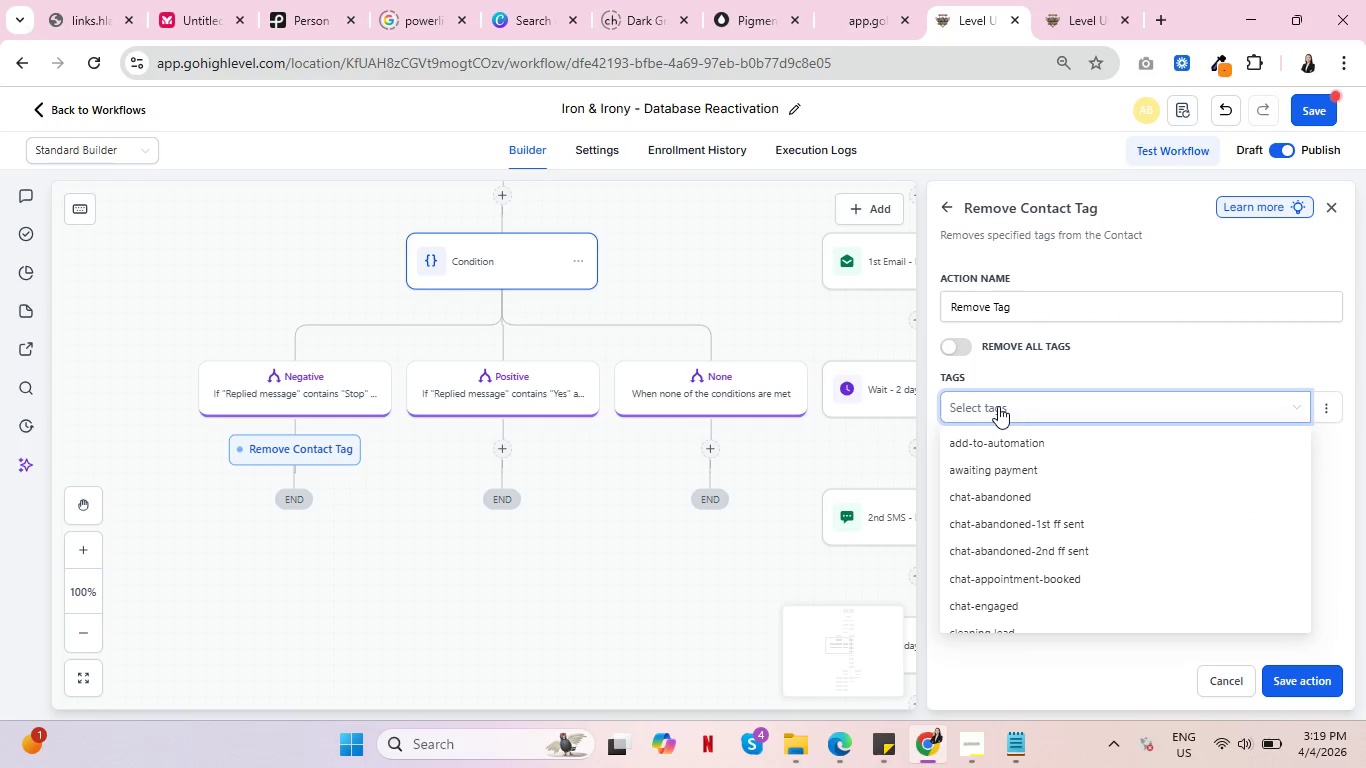 
type(react)
 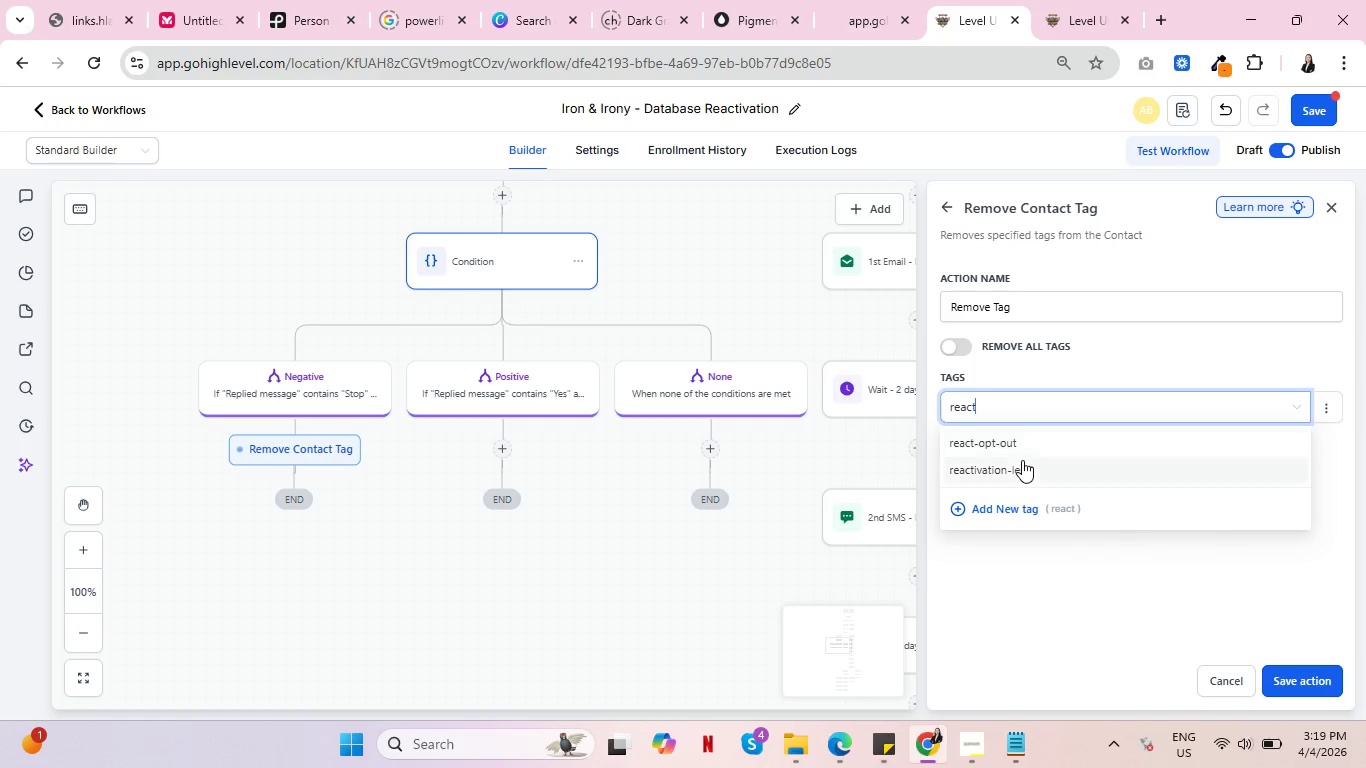 
left_click([1025, 468])
 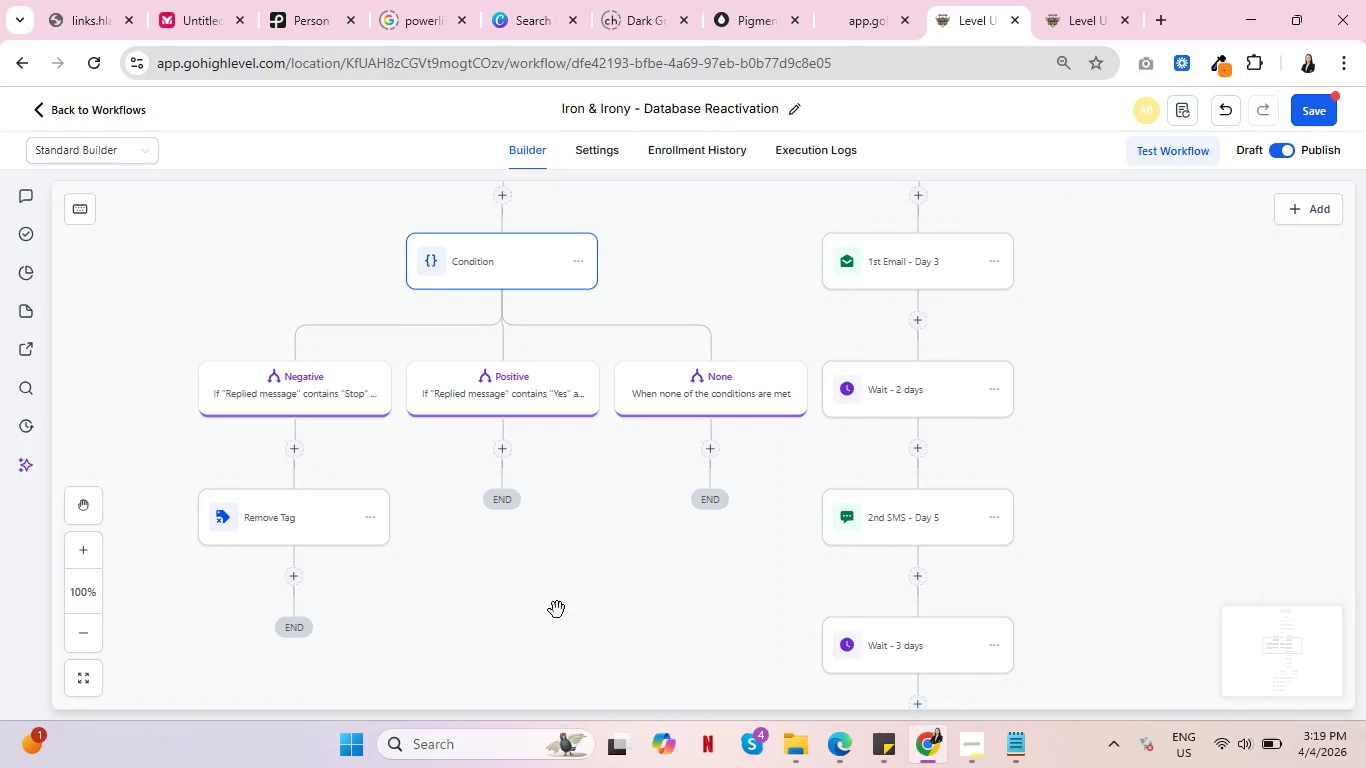 
left_click([306, 496])
 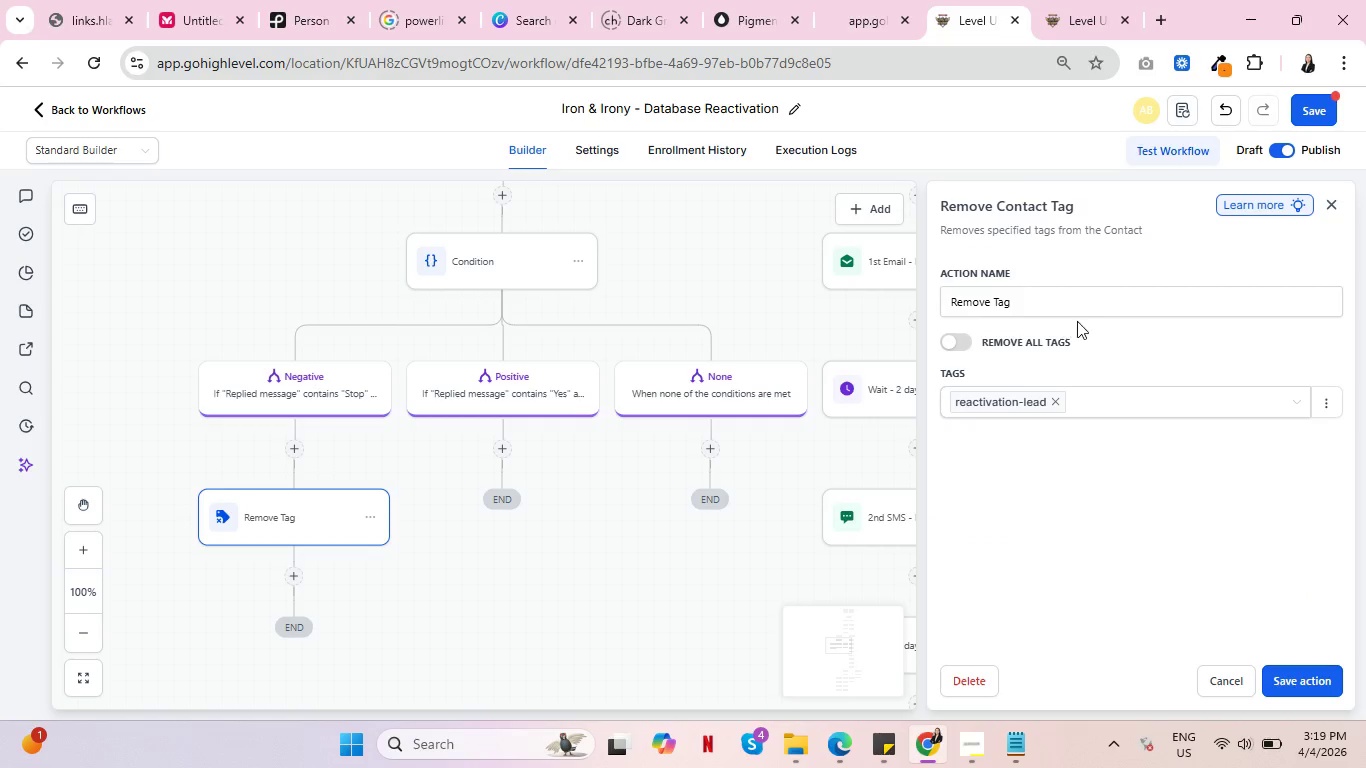 
left_click([1106, 312])
 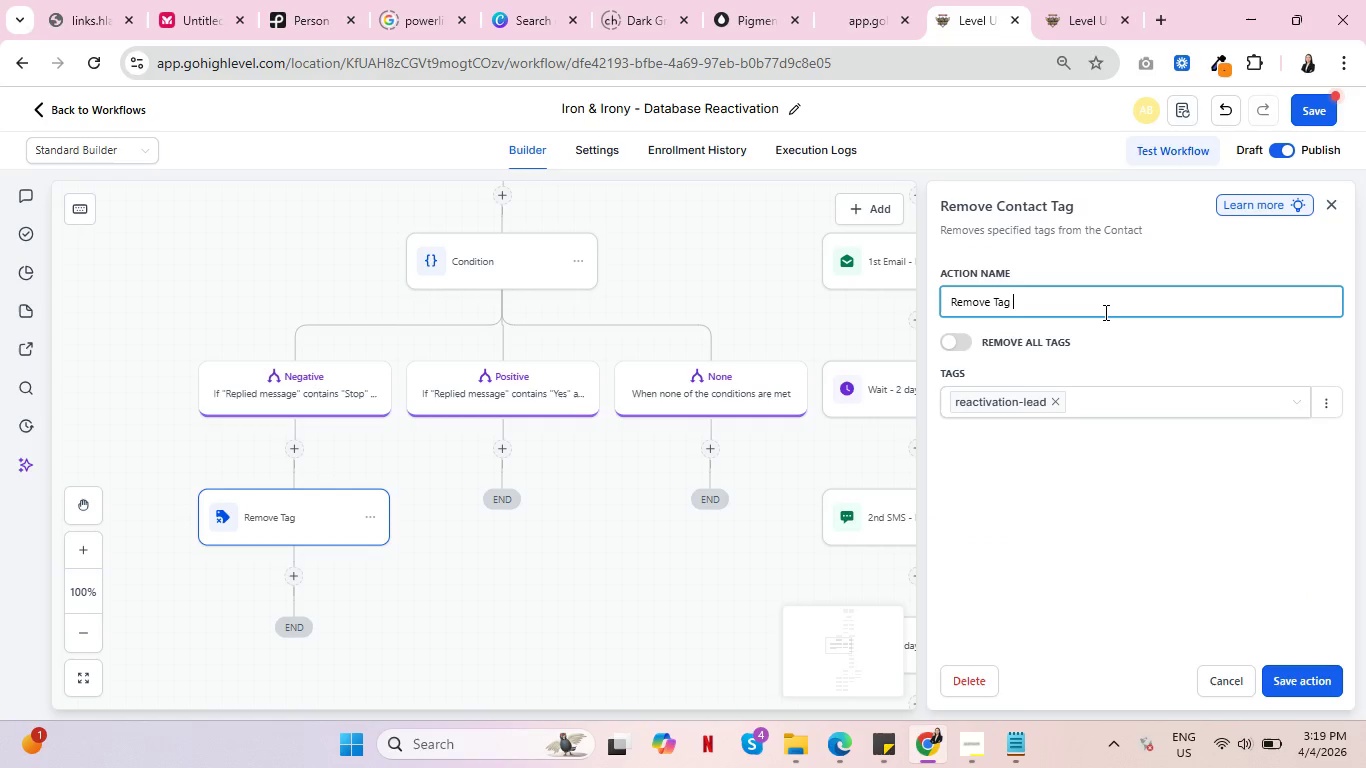 
type( - Reactivation Lead)
 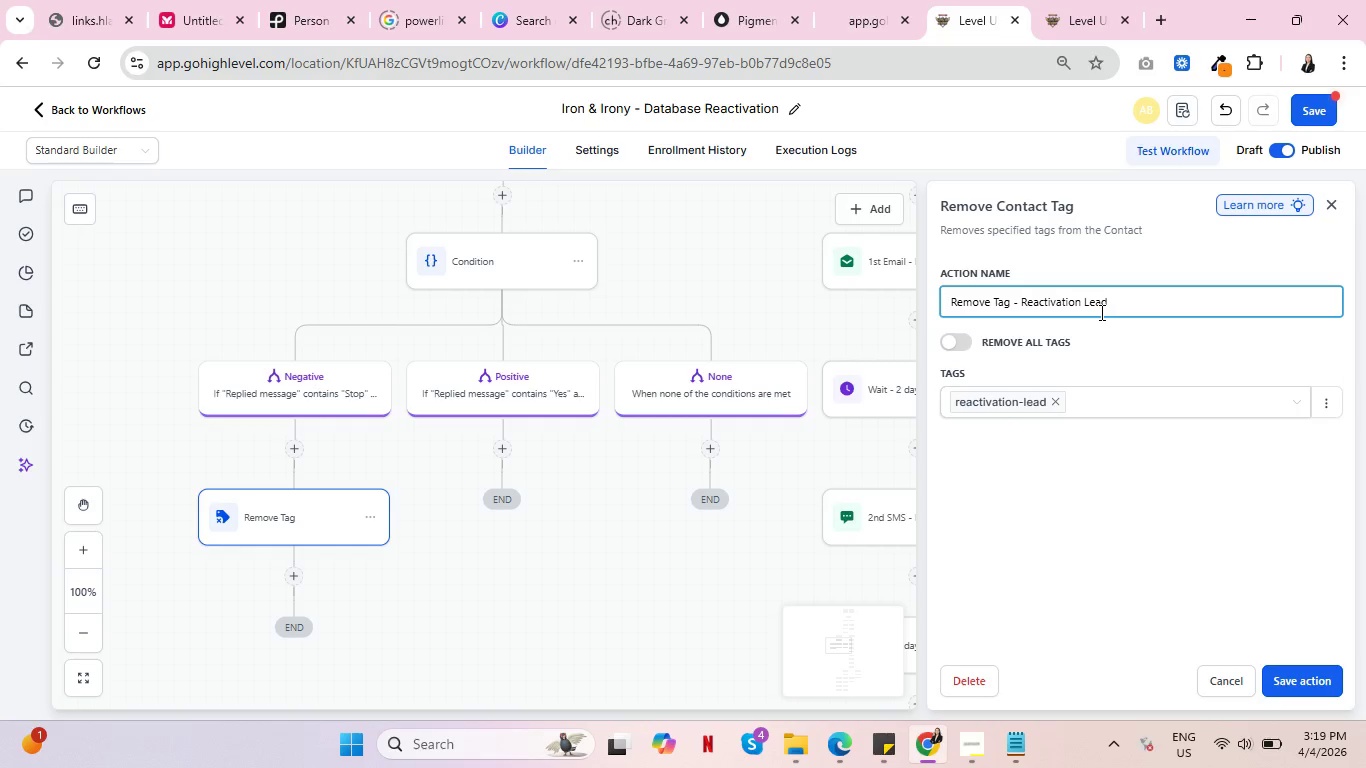 
left_click([1323, 679])
 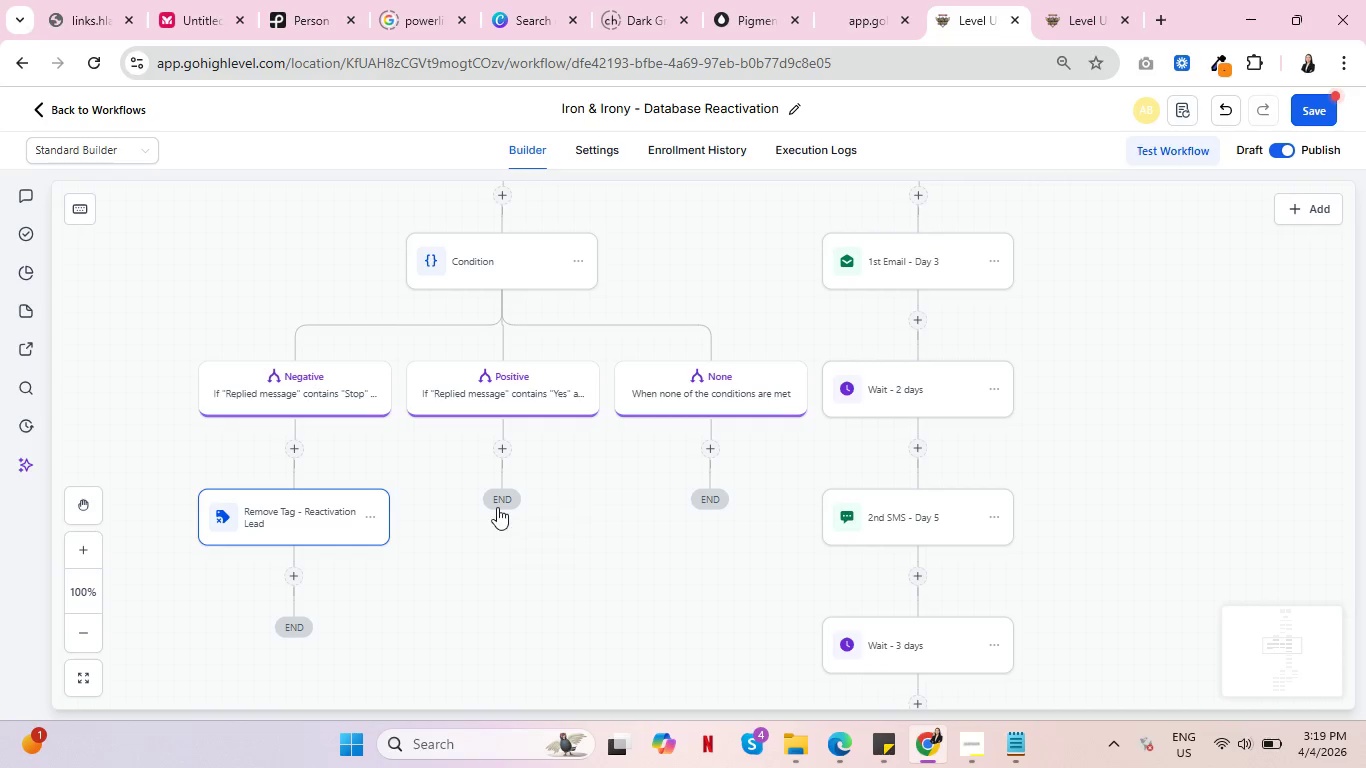 
scroll: coordinate [493, 507], scroll_direction: down, amount: 2.0
 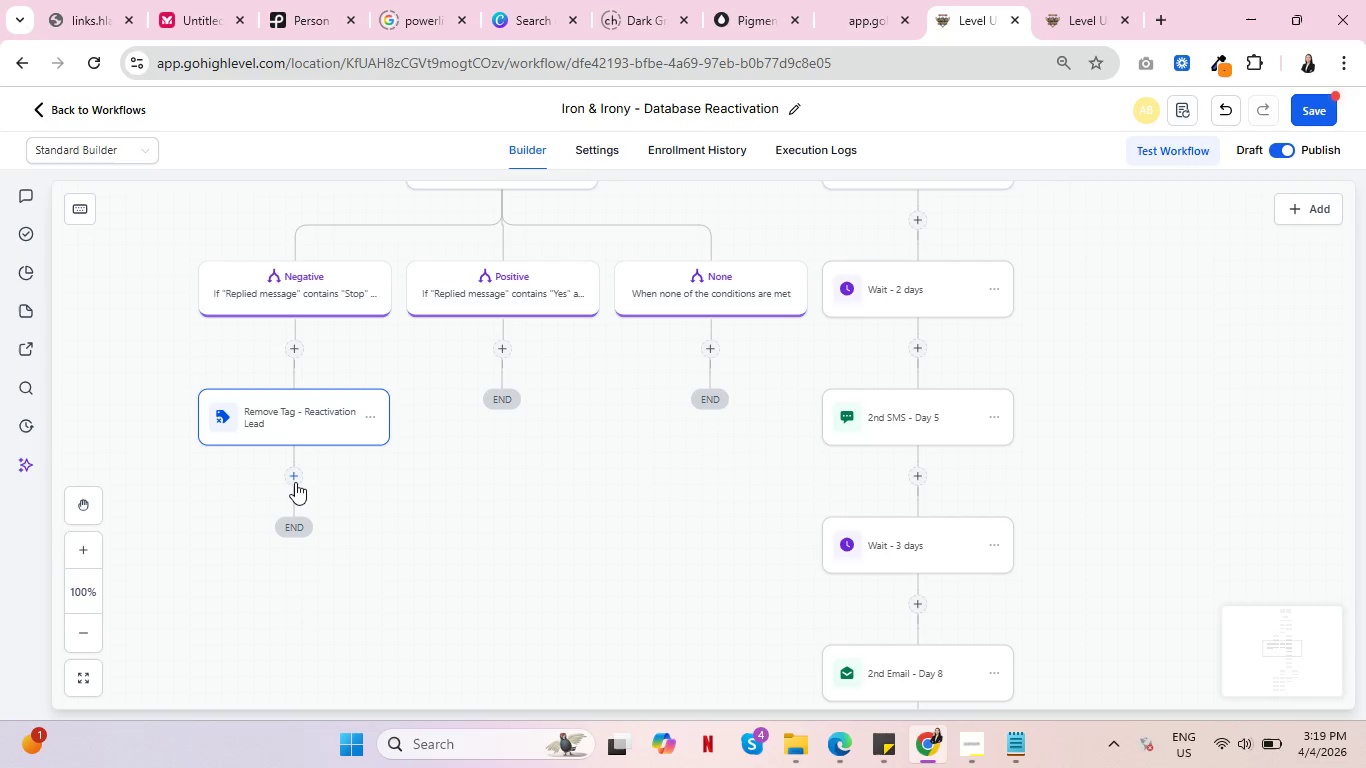 
left_click([295, 480])
 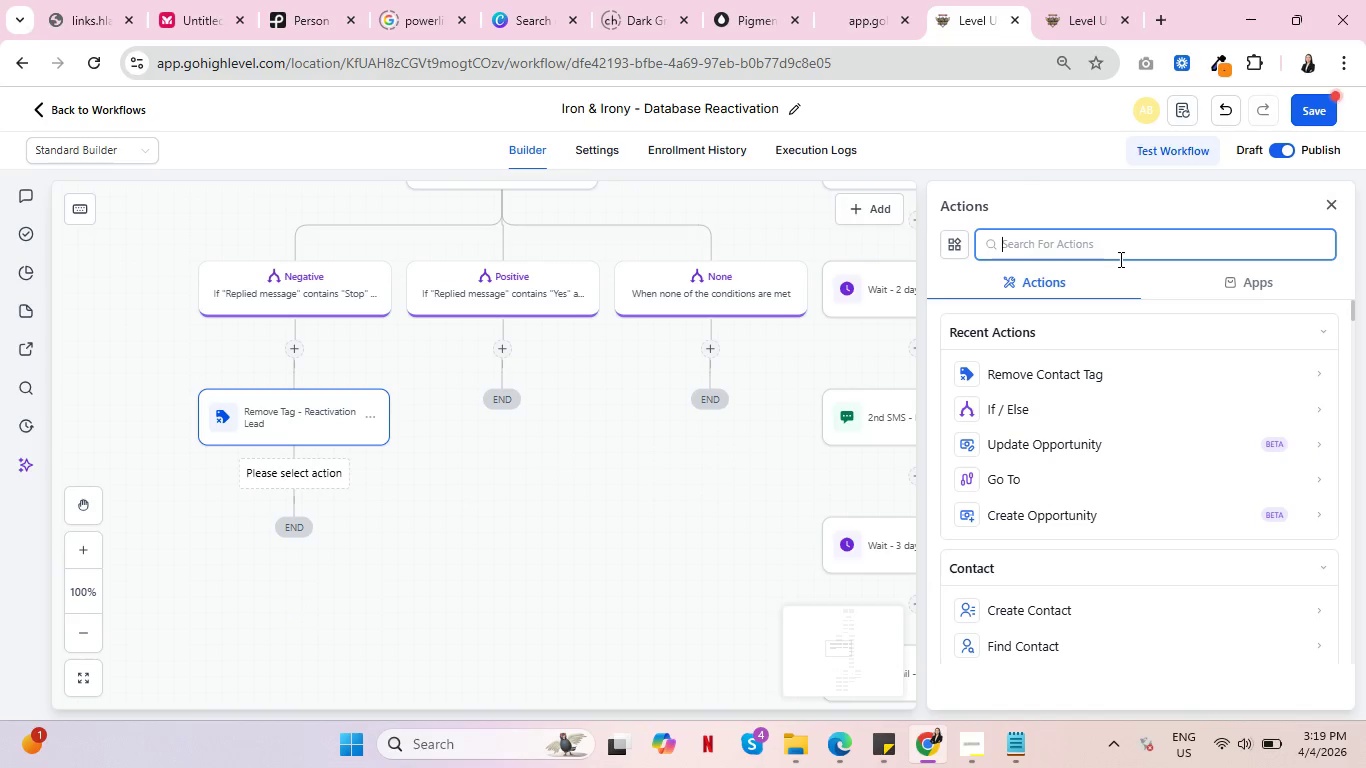 
type(add)
 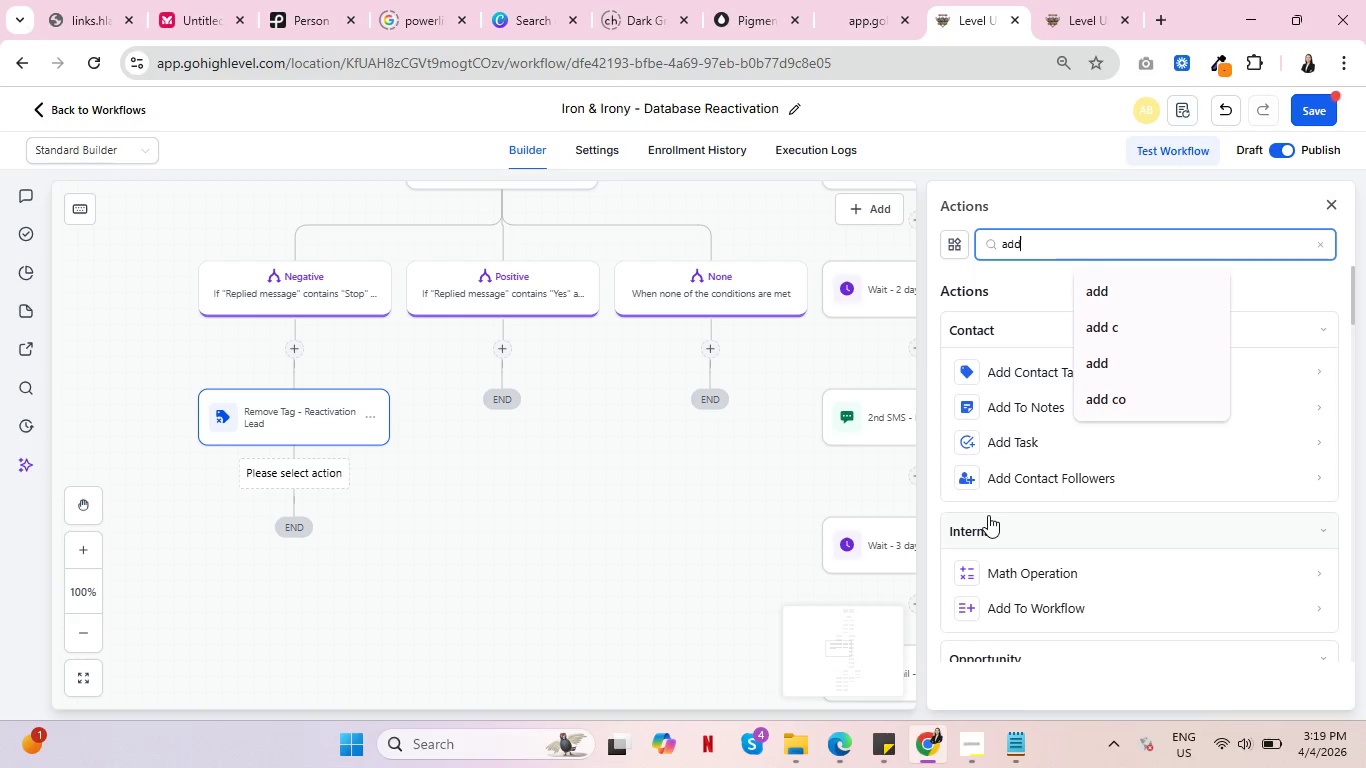 
left_click([1013, 352])
 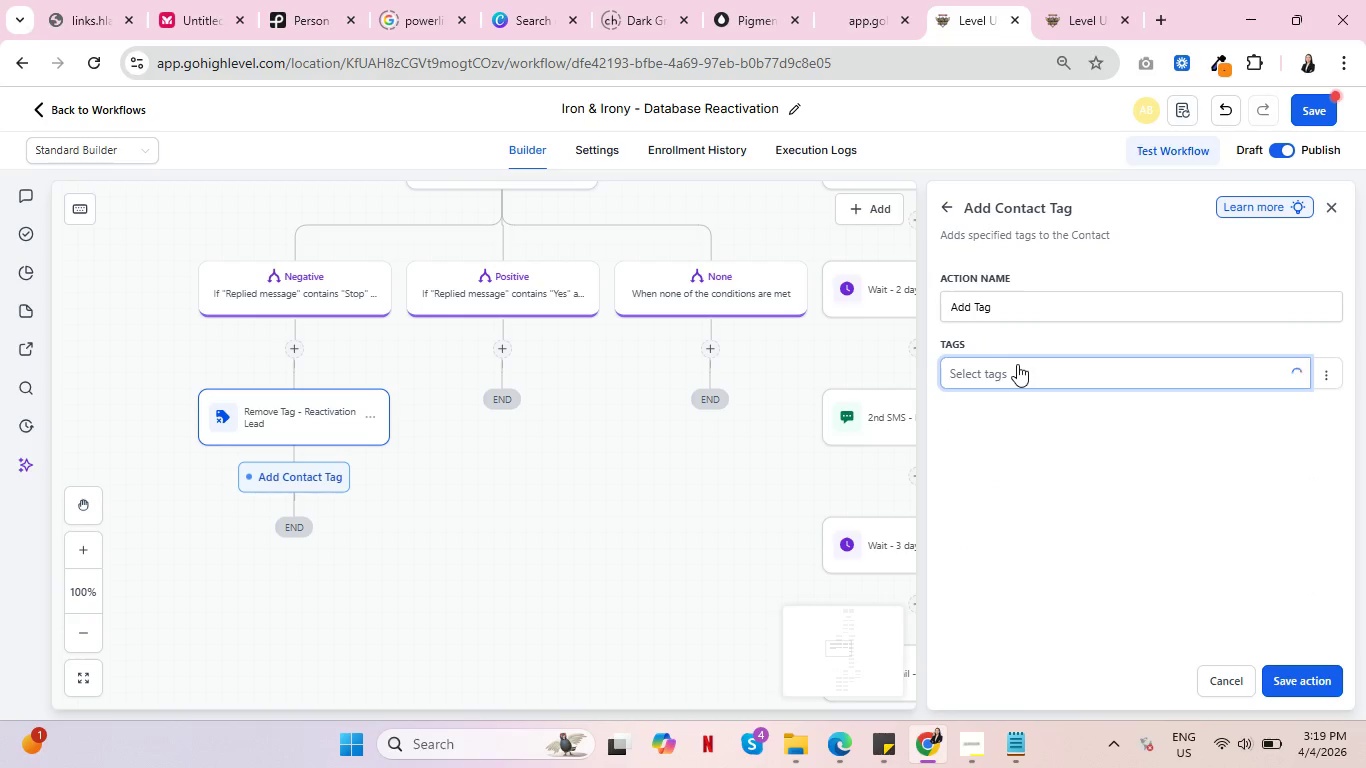 
left_click([1017, 364])
 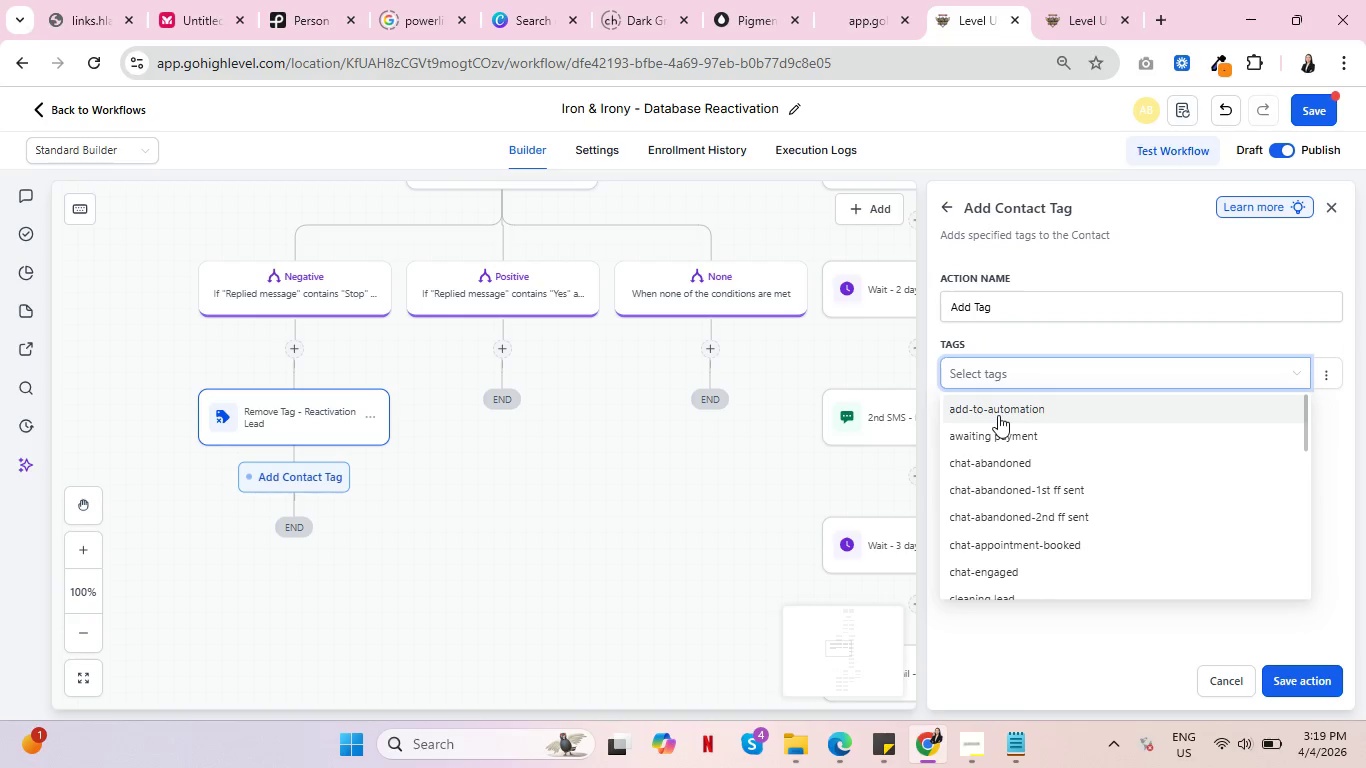 
type(op)
 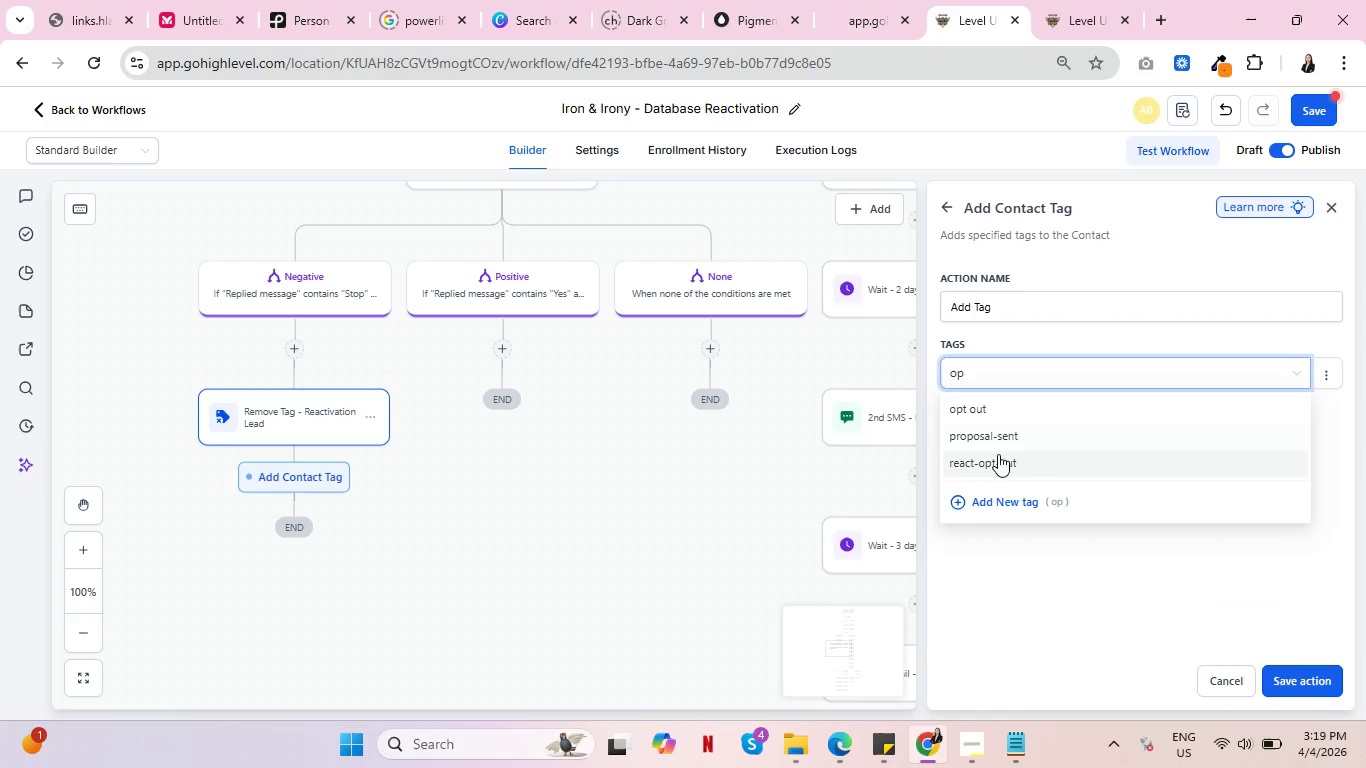 
left_click([998, 465])
 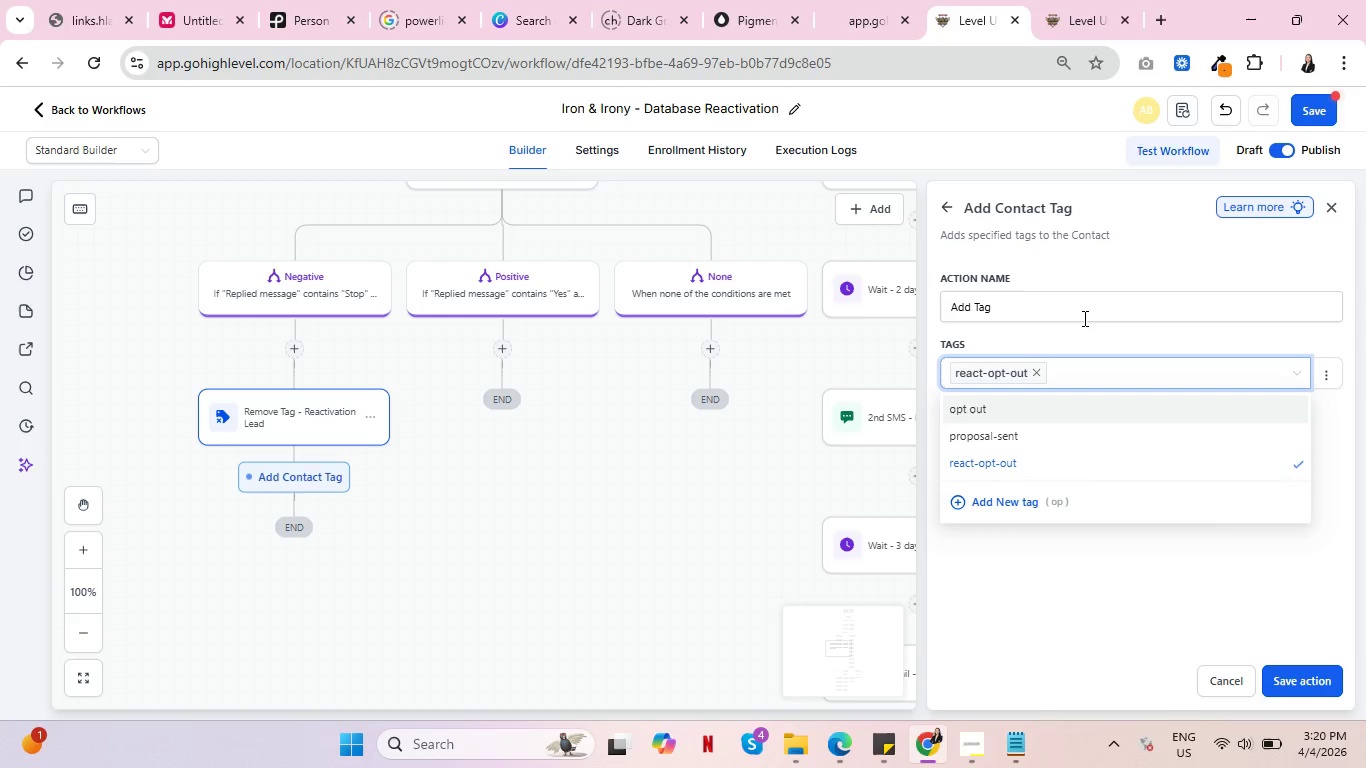 
left_click([1105, 305])
 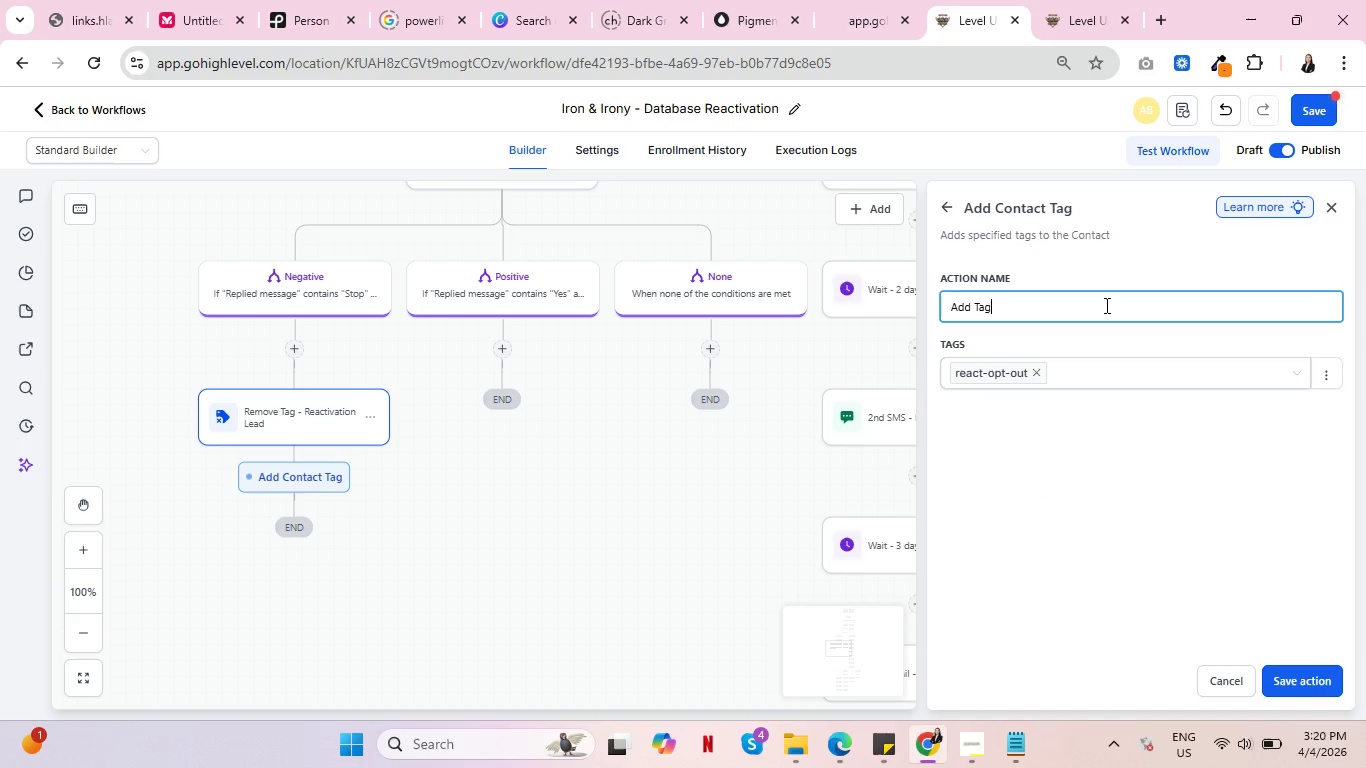 
type( - Opt out)
 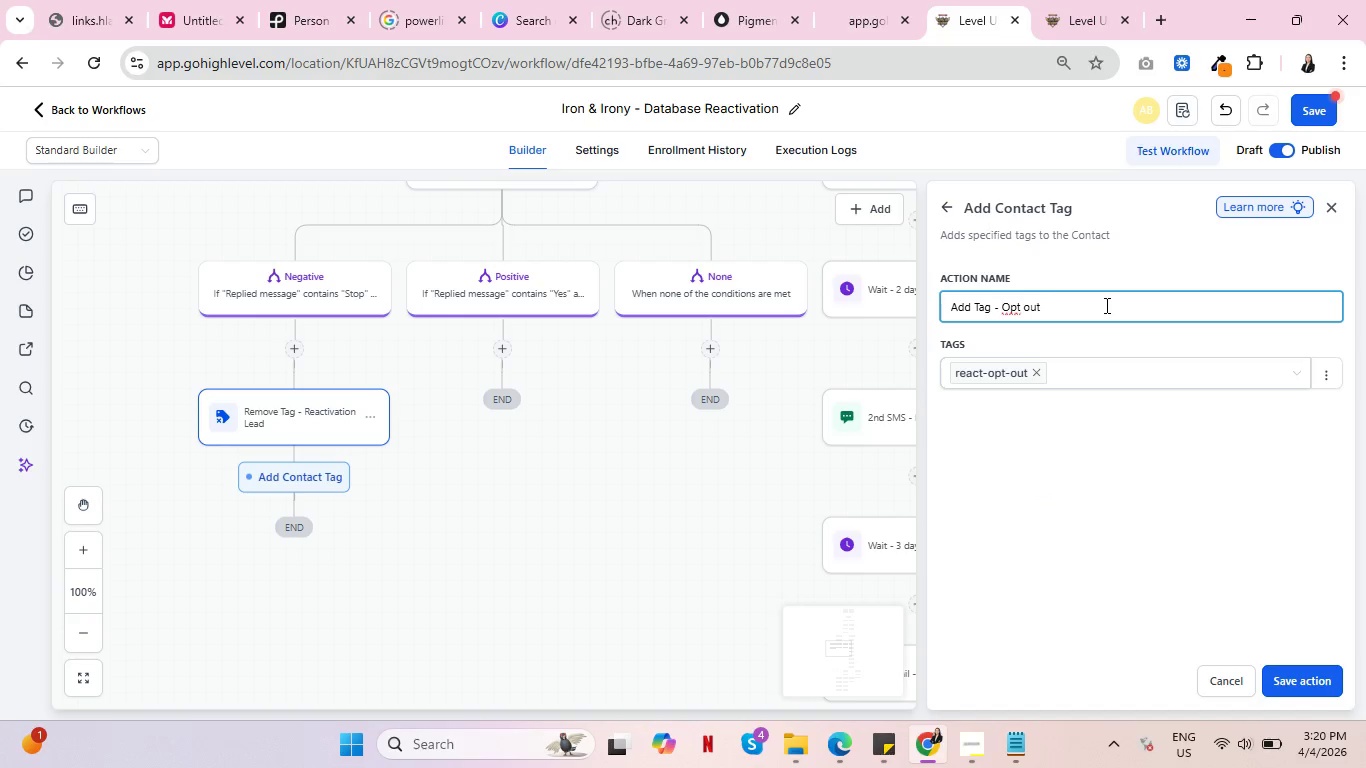 
wait(9.19)
 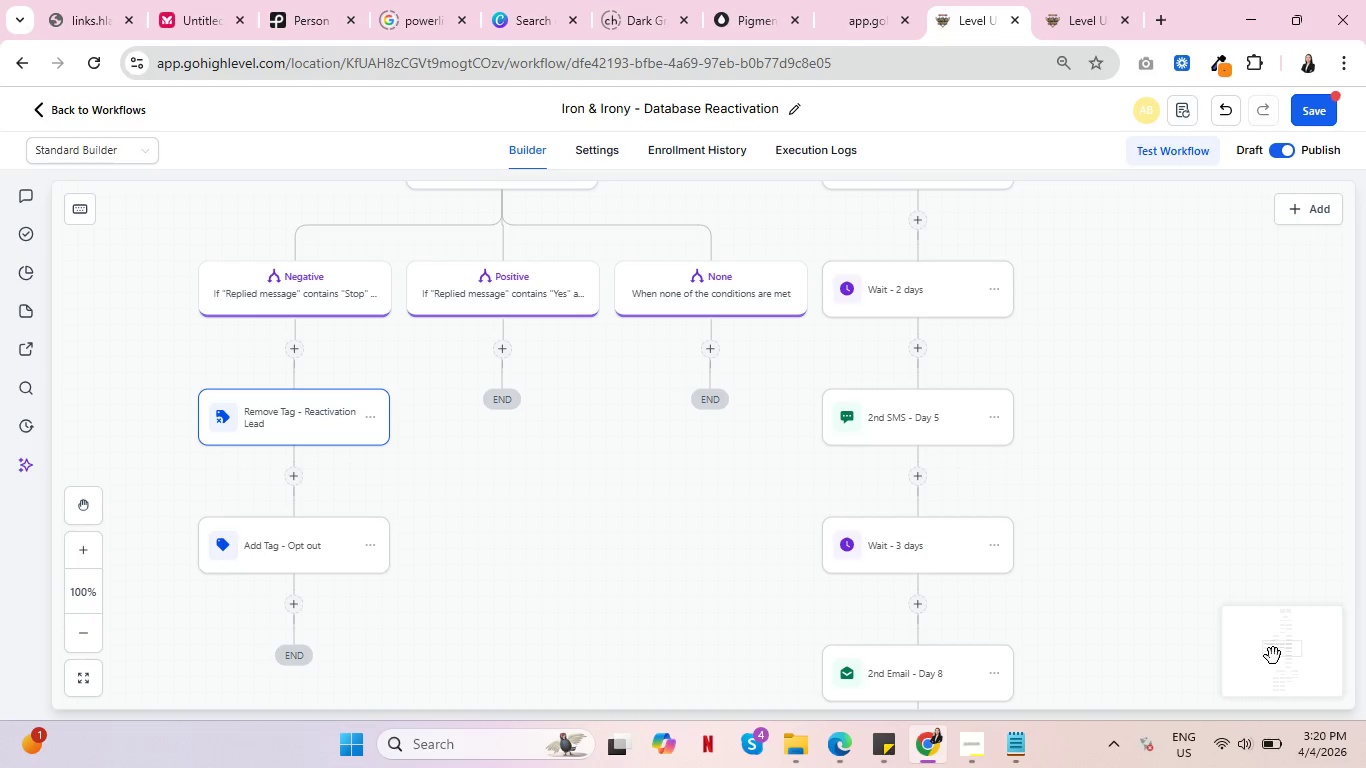 
scroll: coordinate [495, 554], scroll_direction: down, amount: 2.0
 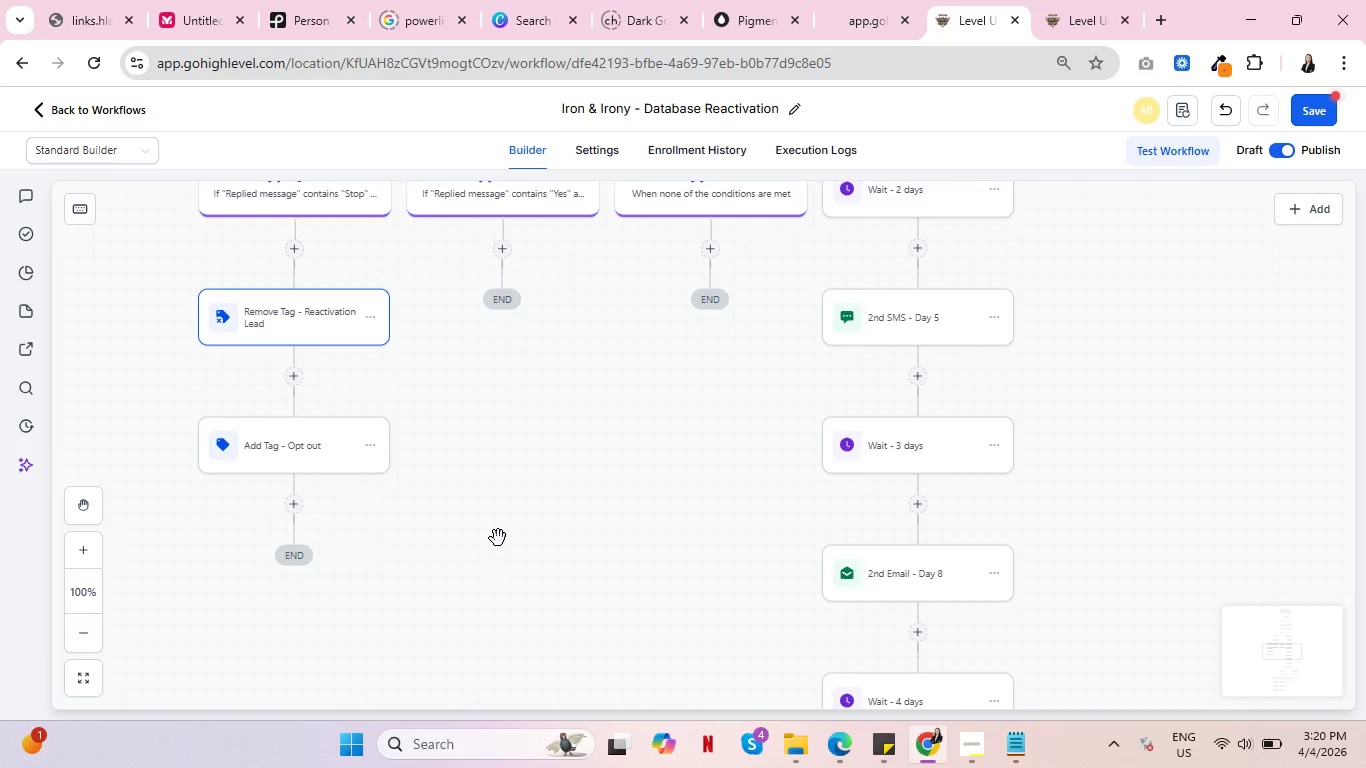 
scroll: coordinate [498, 538], scroll_direction: up, amount: 2.0
 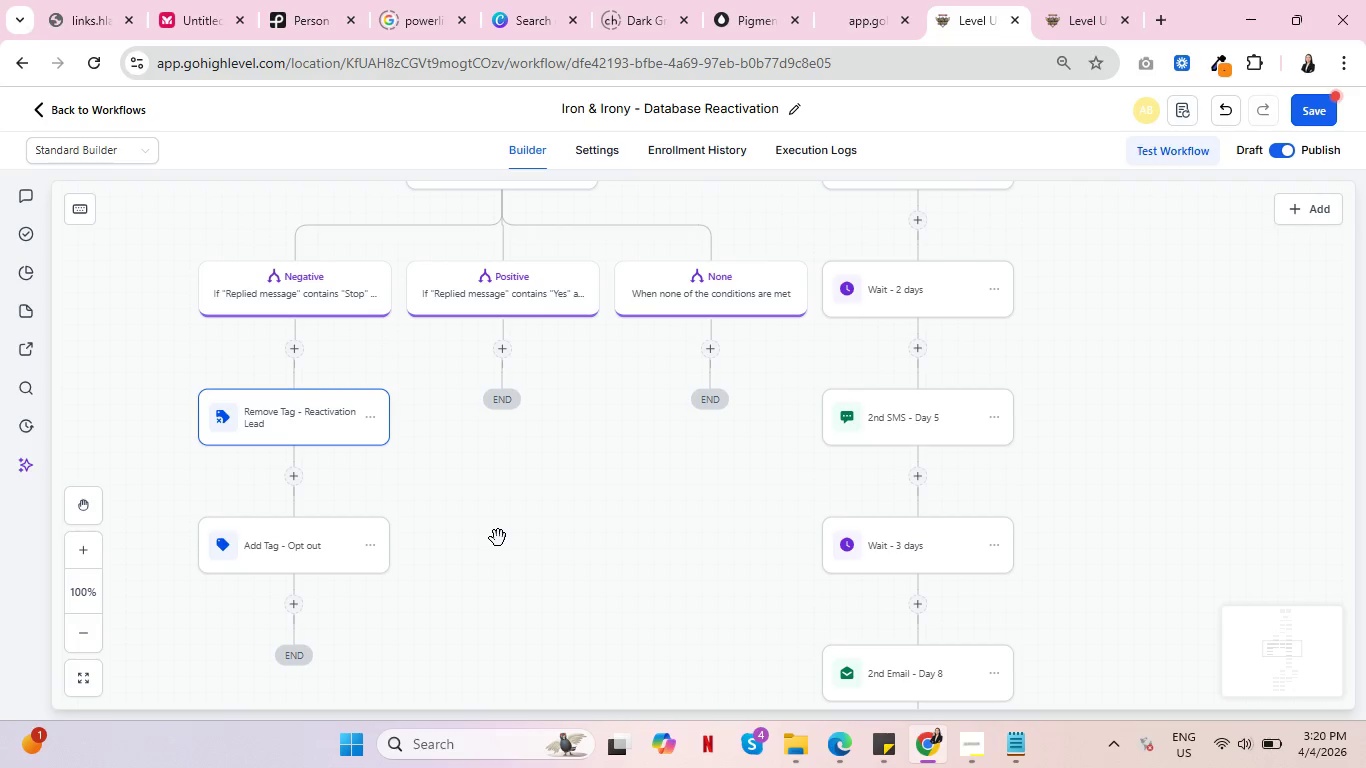 
key(Control+ControlLeft)
 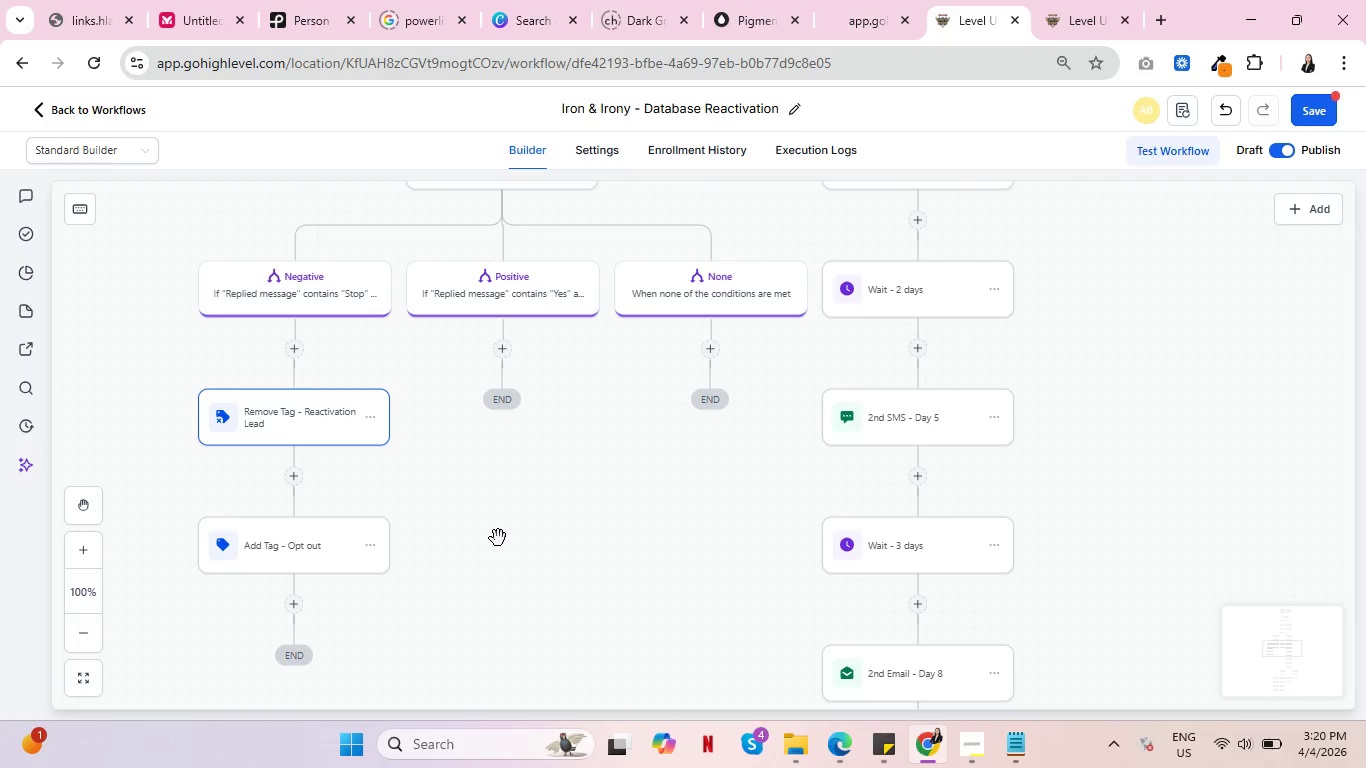 
key(Control+ControlLeft)
 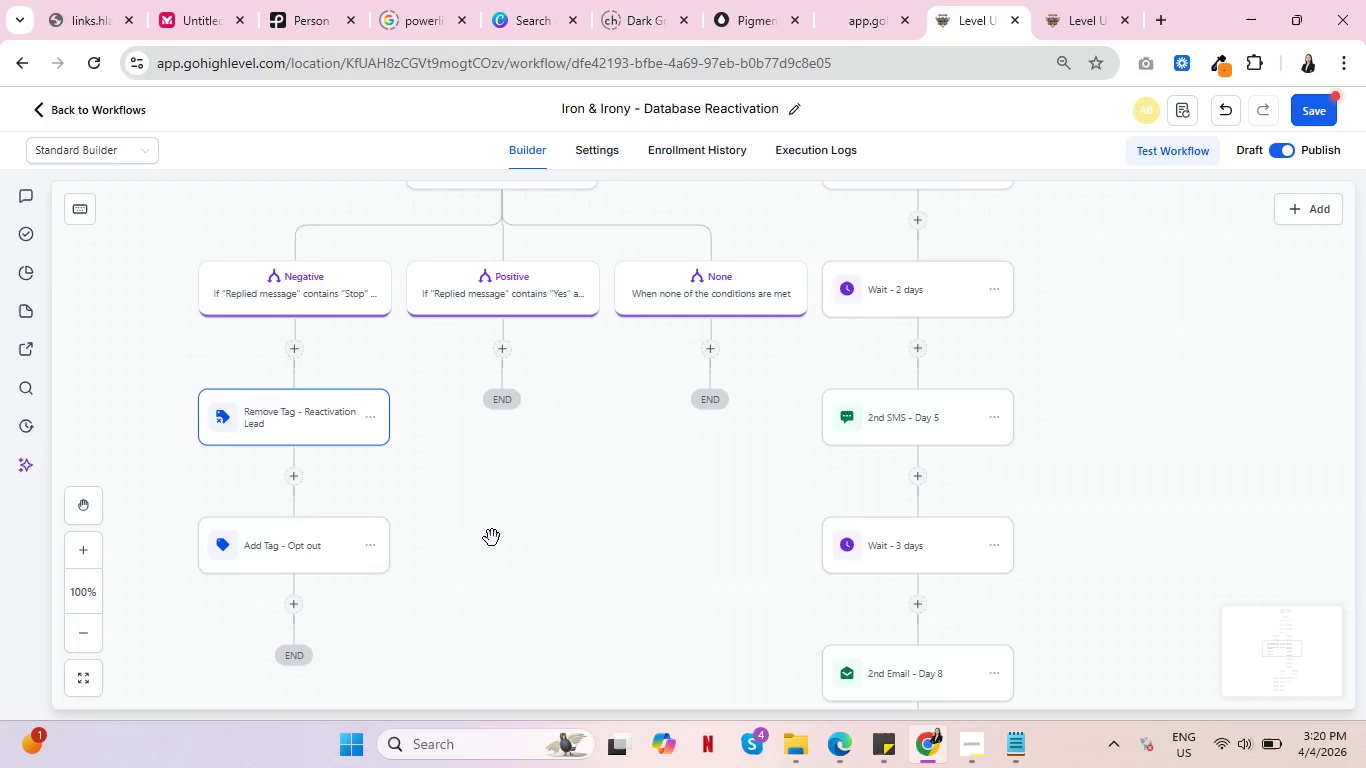 
scroll: coordinate [492, 538], scroll_direction: down, amount: 1.0
 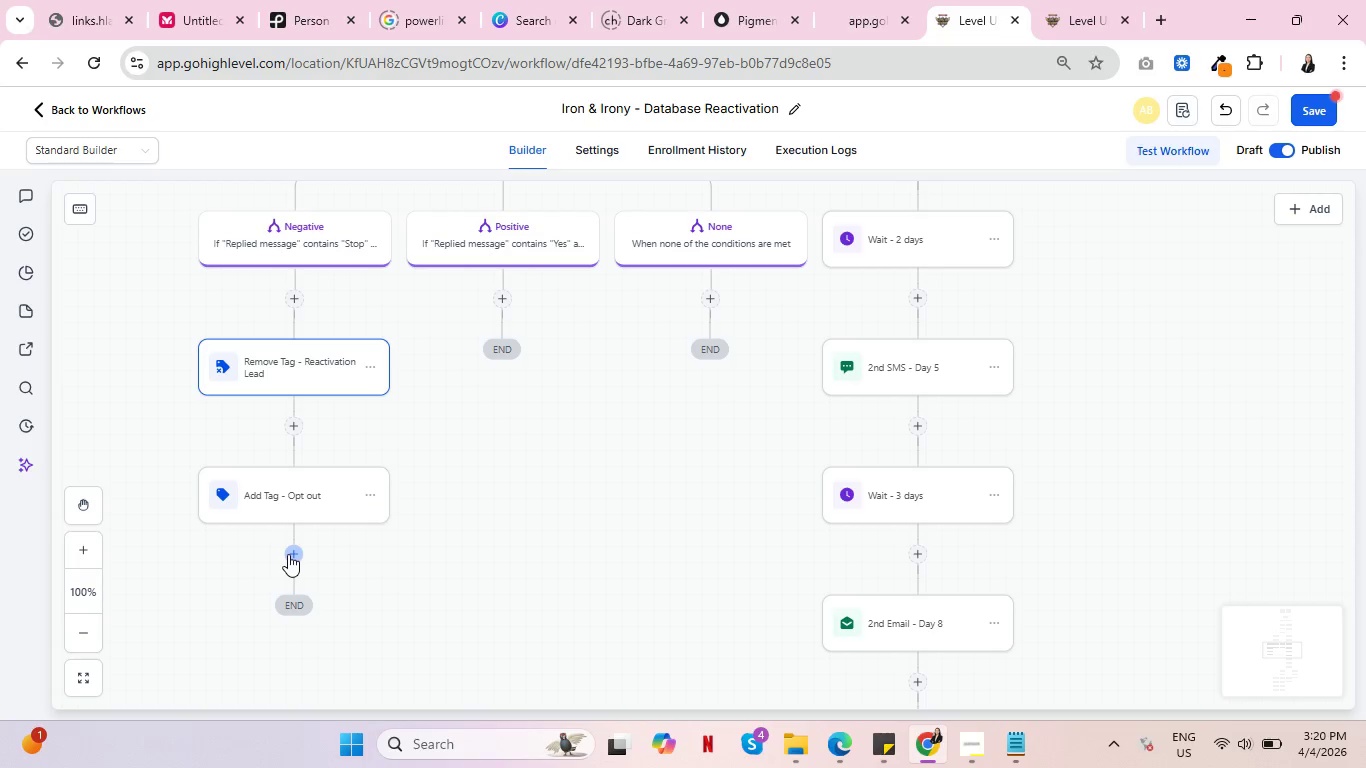 
left_click([288, 554])
 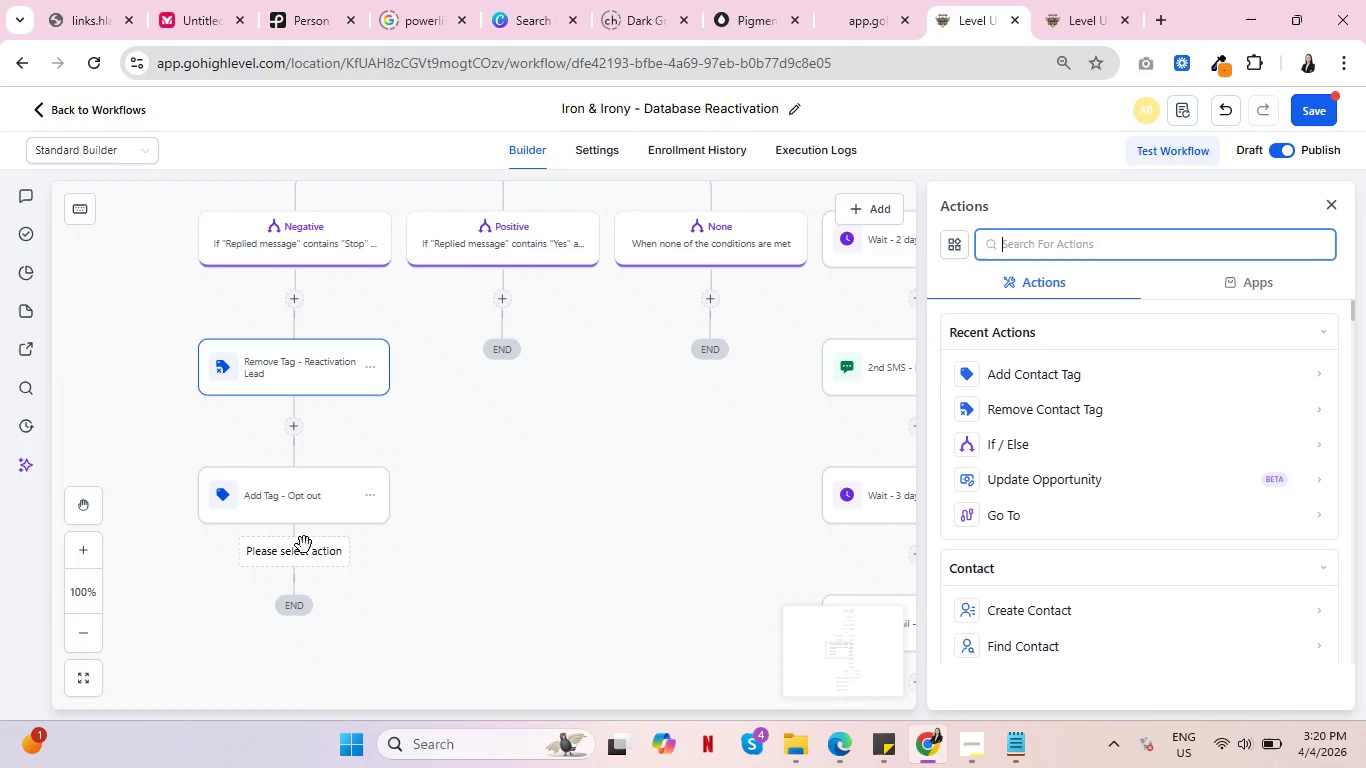 
key(Control+ControlLeft)
 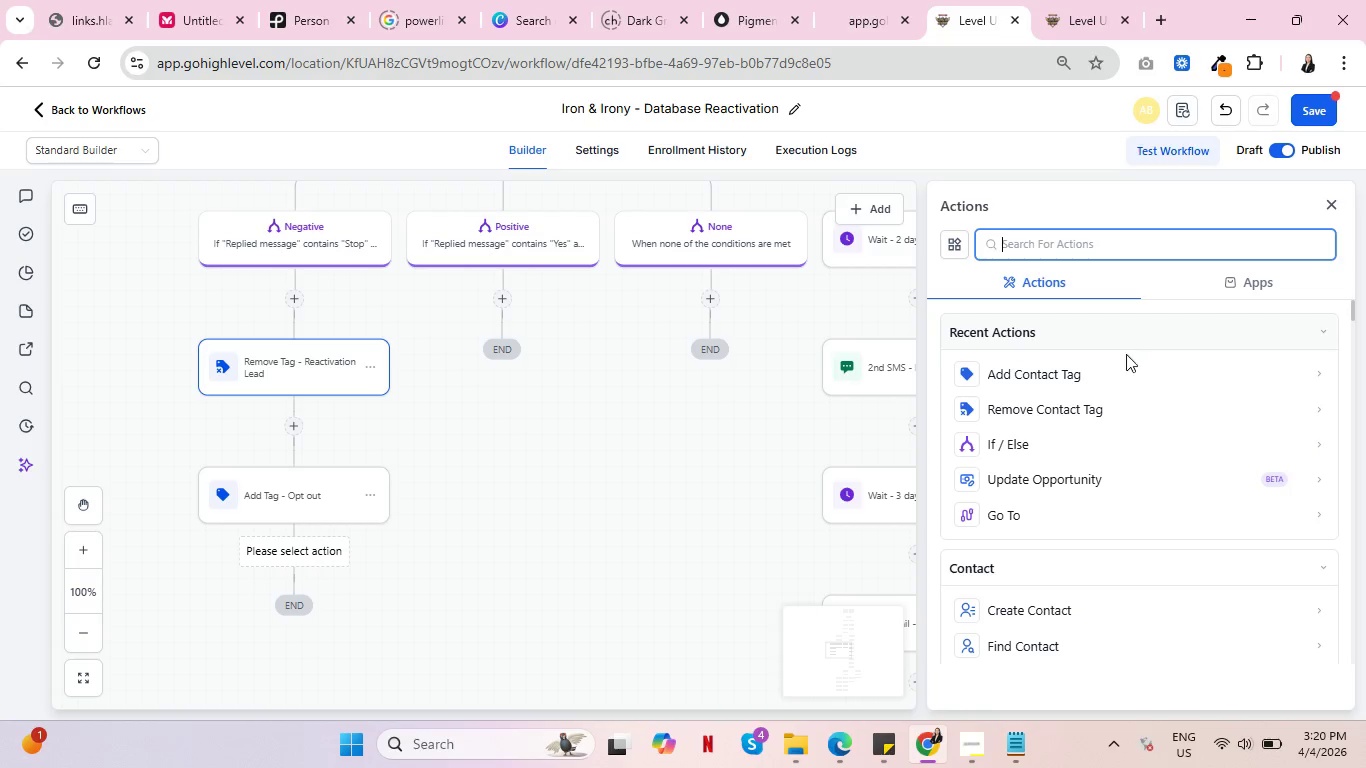 
type(remo)
 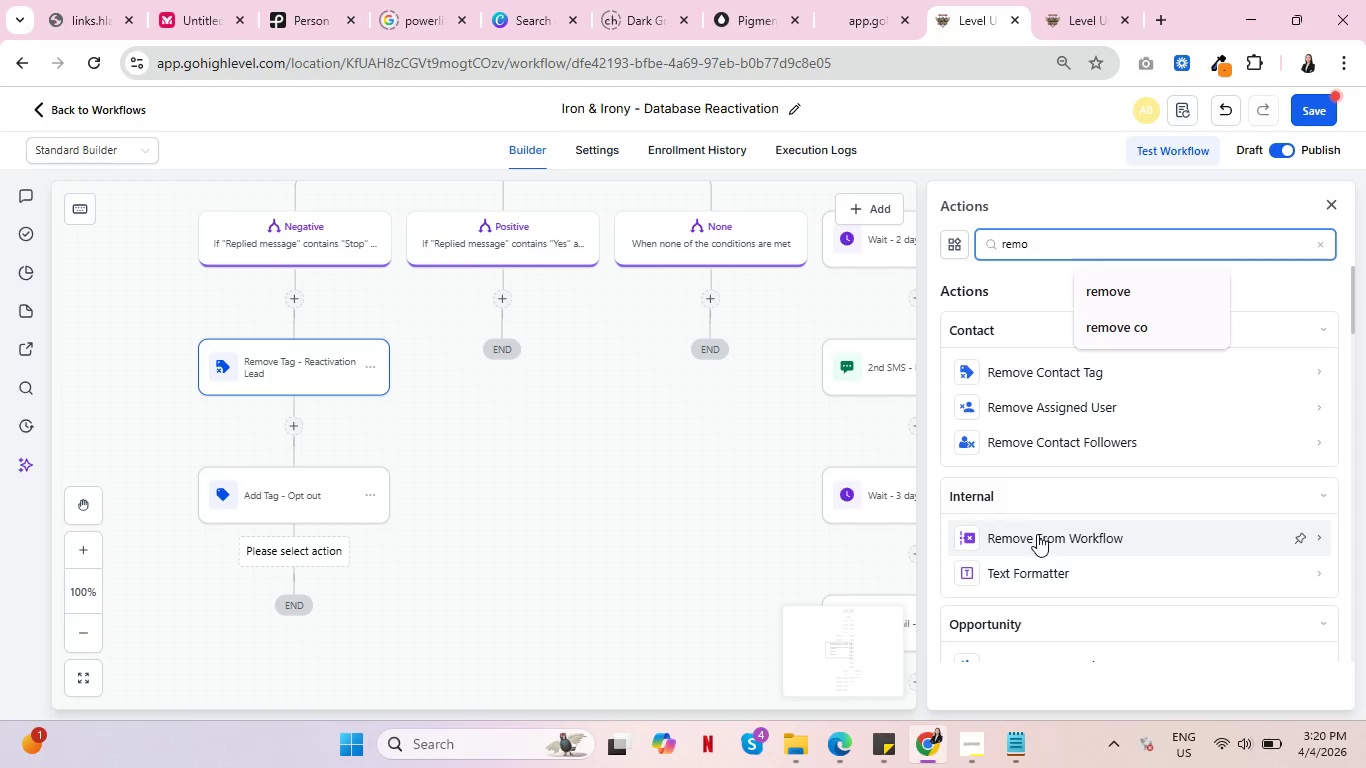 
wait(7.94)
 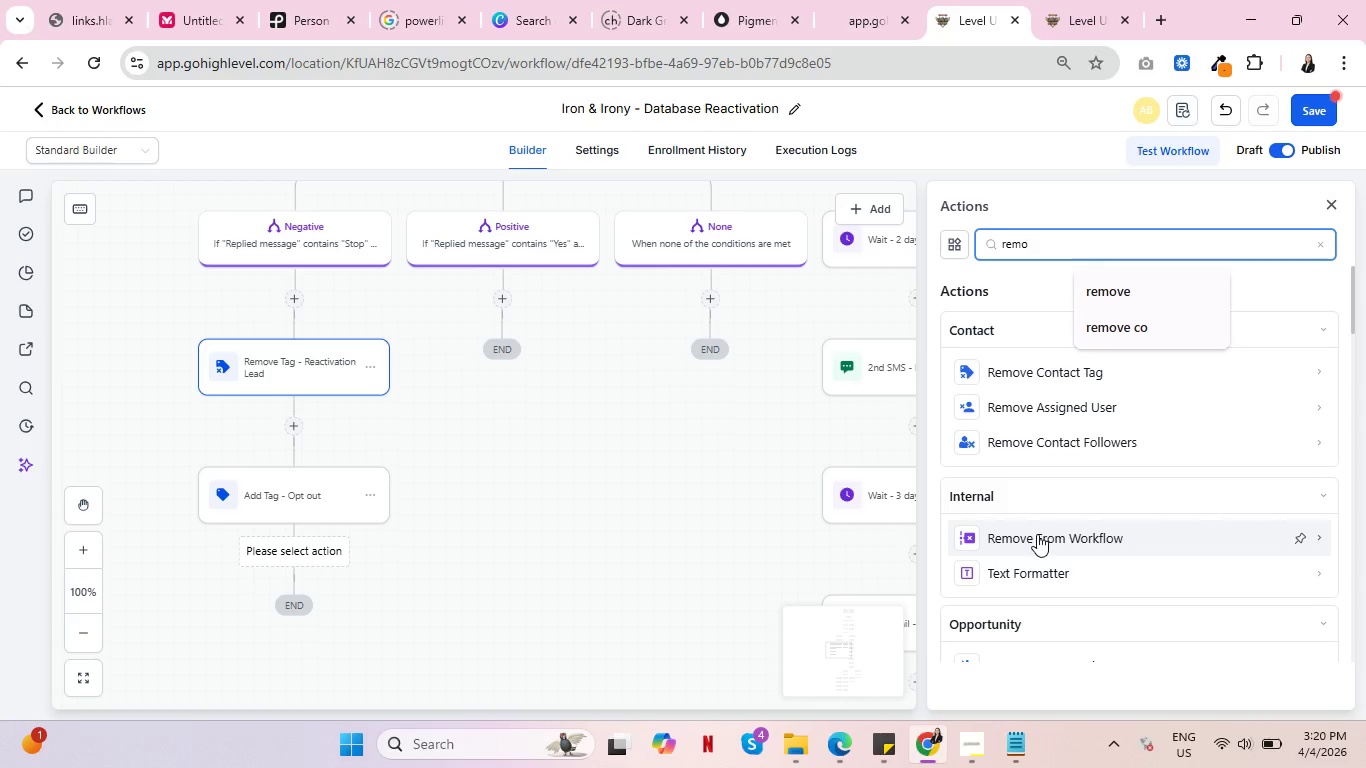 
scroll: coordinate [1044, 532], scroll_direction: down, amount: 2.0
 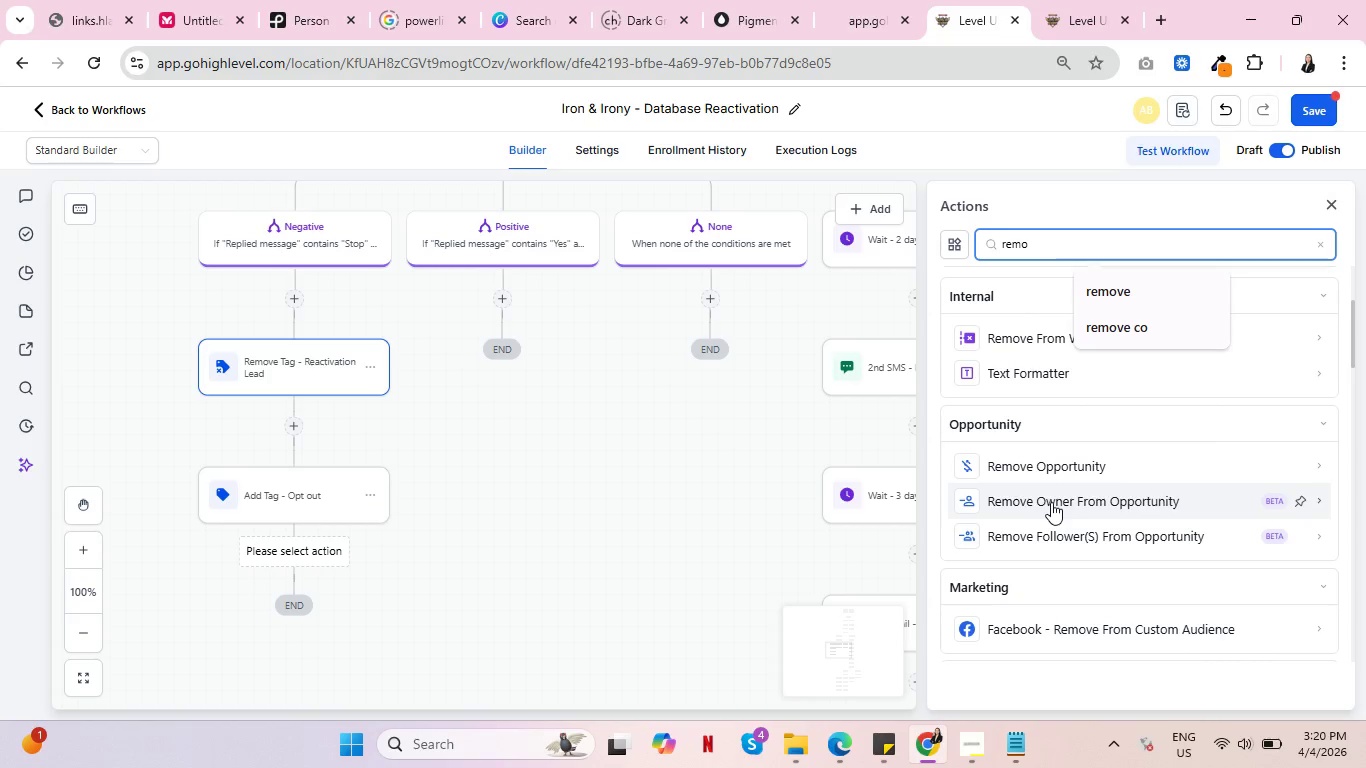 
wait(10.17)
 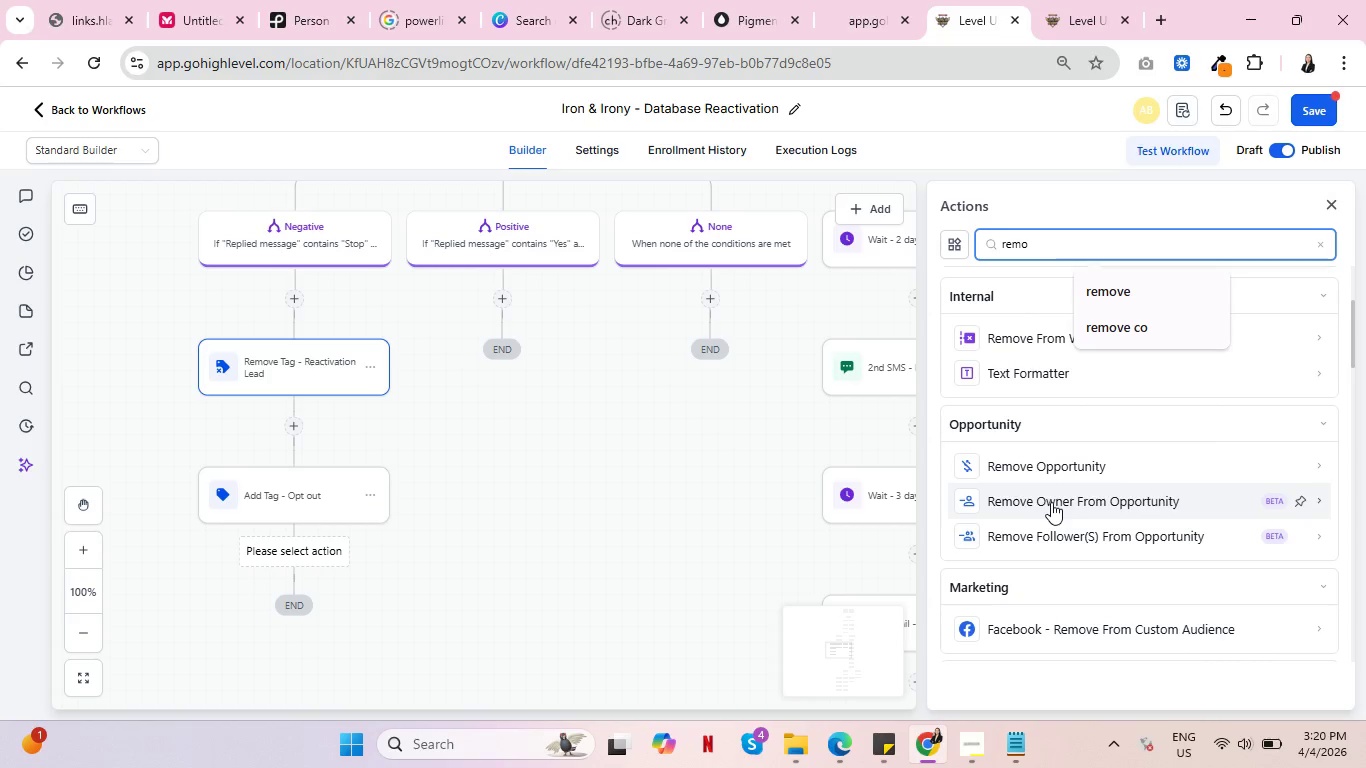 
left_click([1315, 247])
 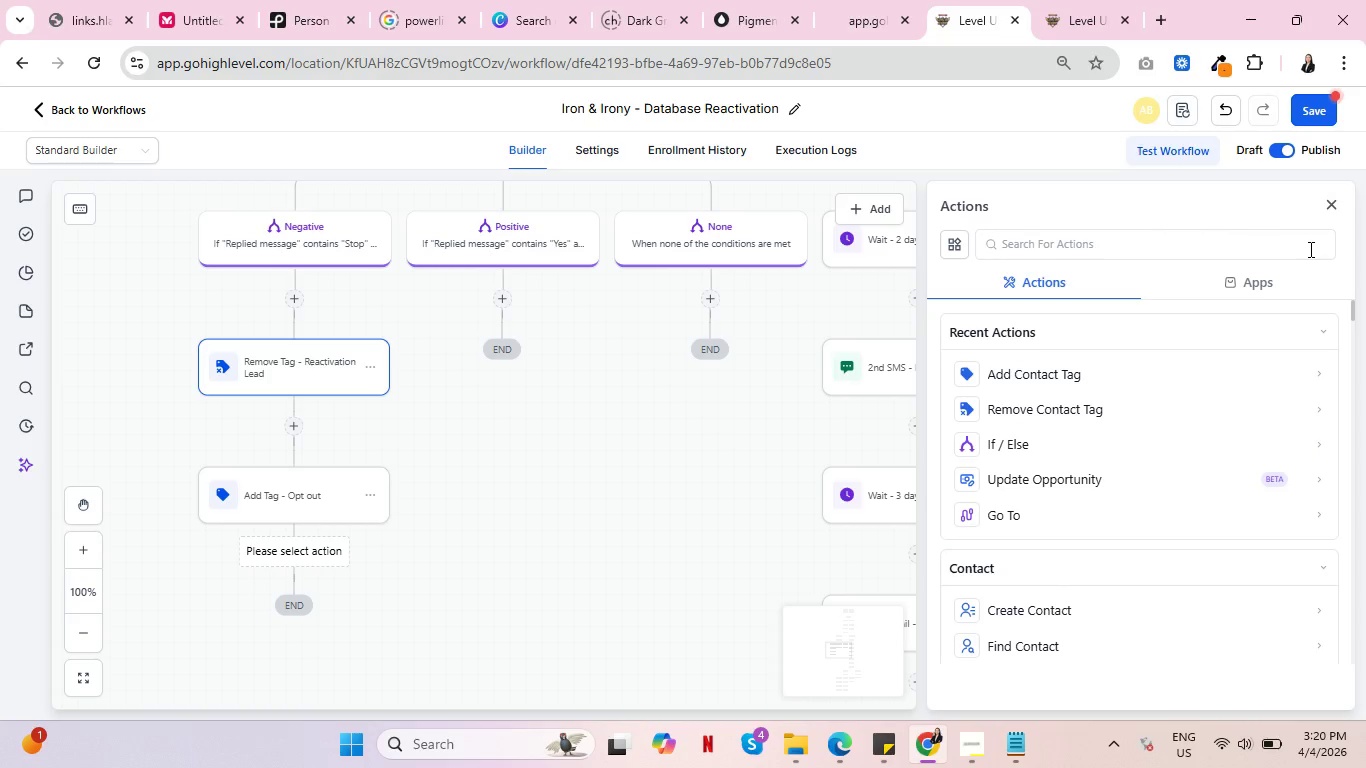 
type(update)
 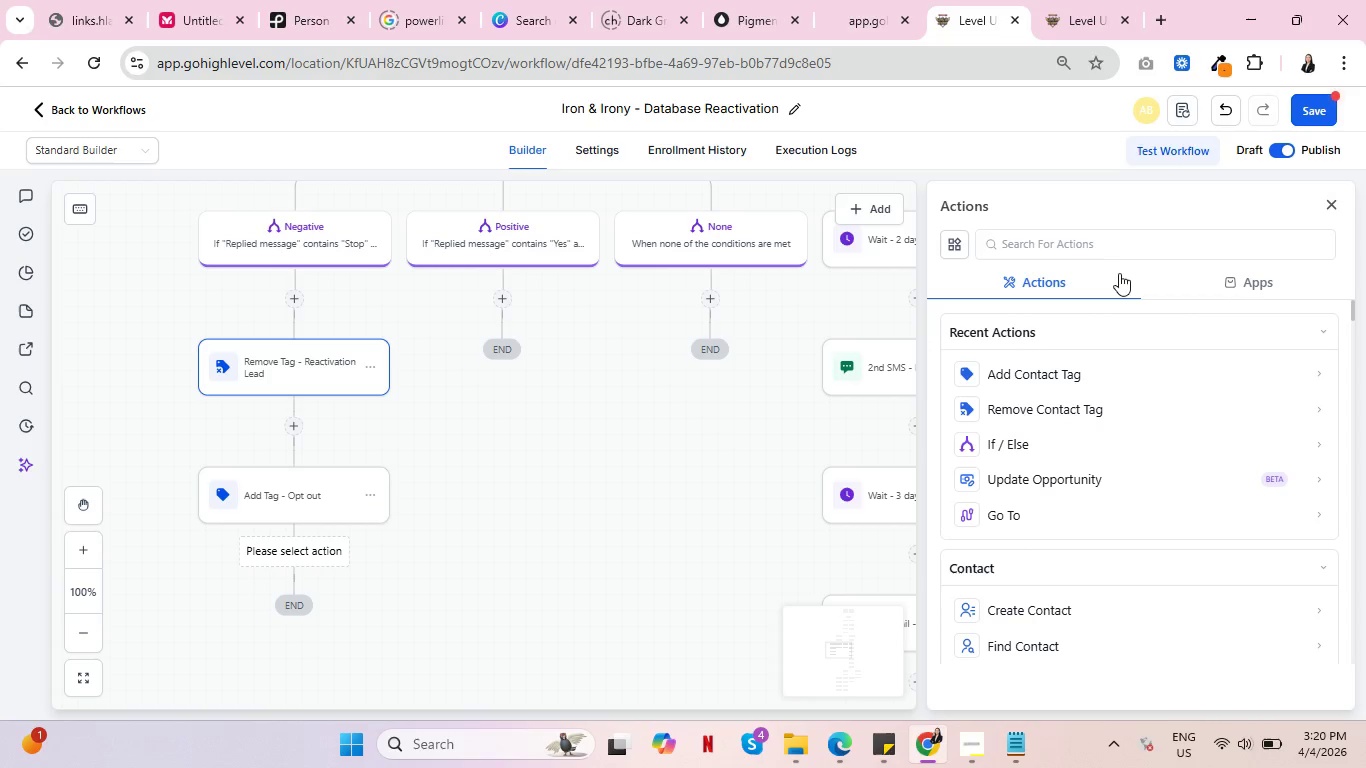 
left_click([1137, 244])
 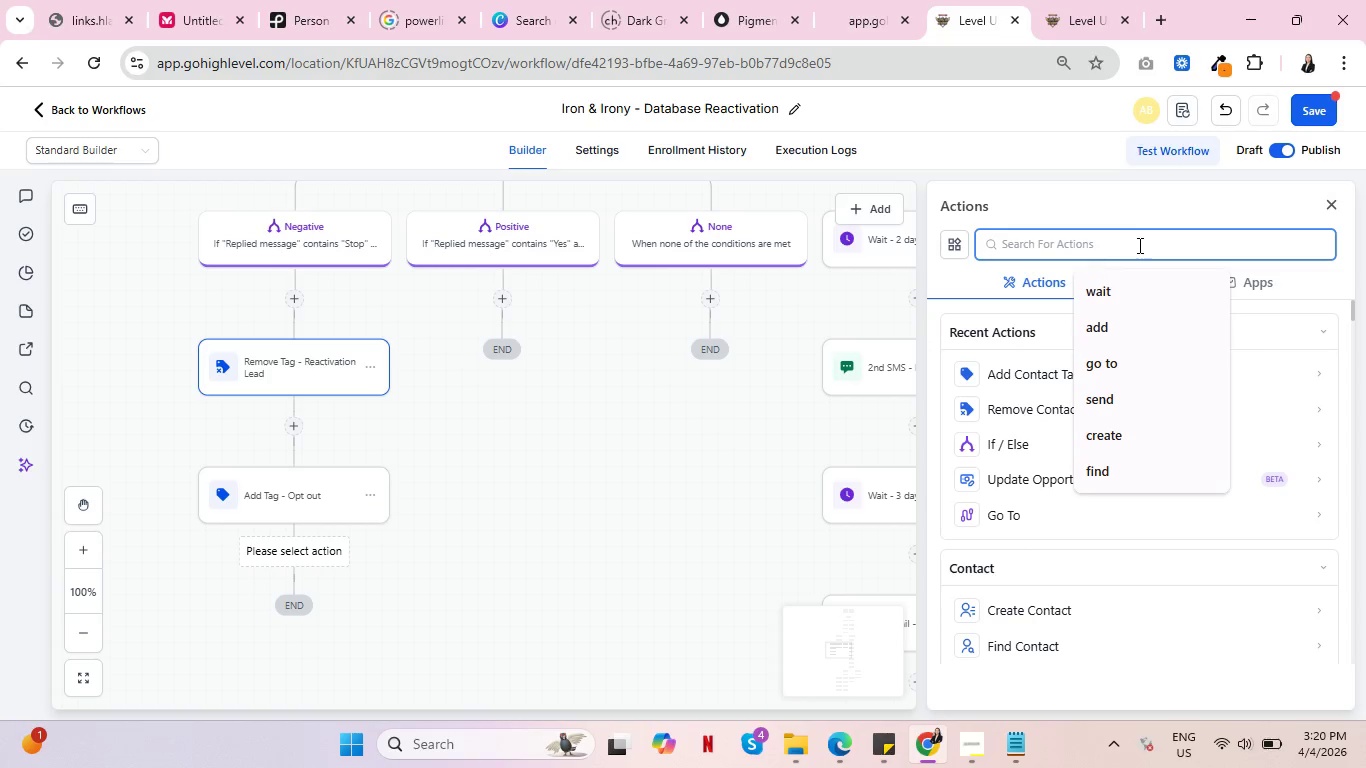 
type(update)
 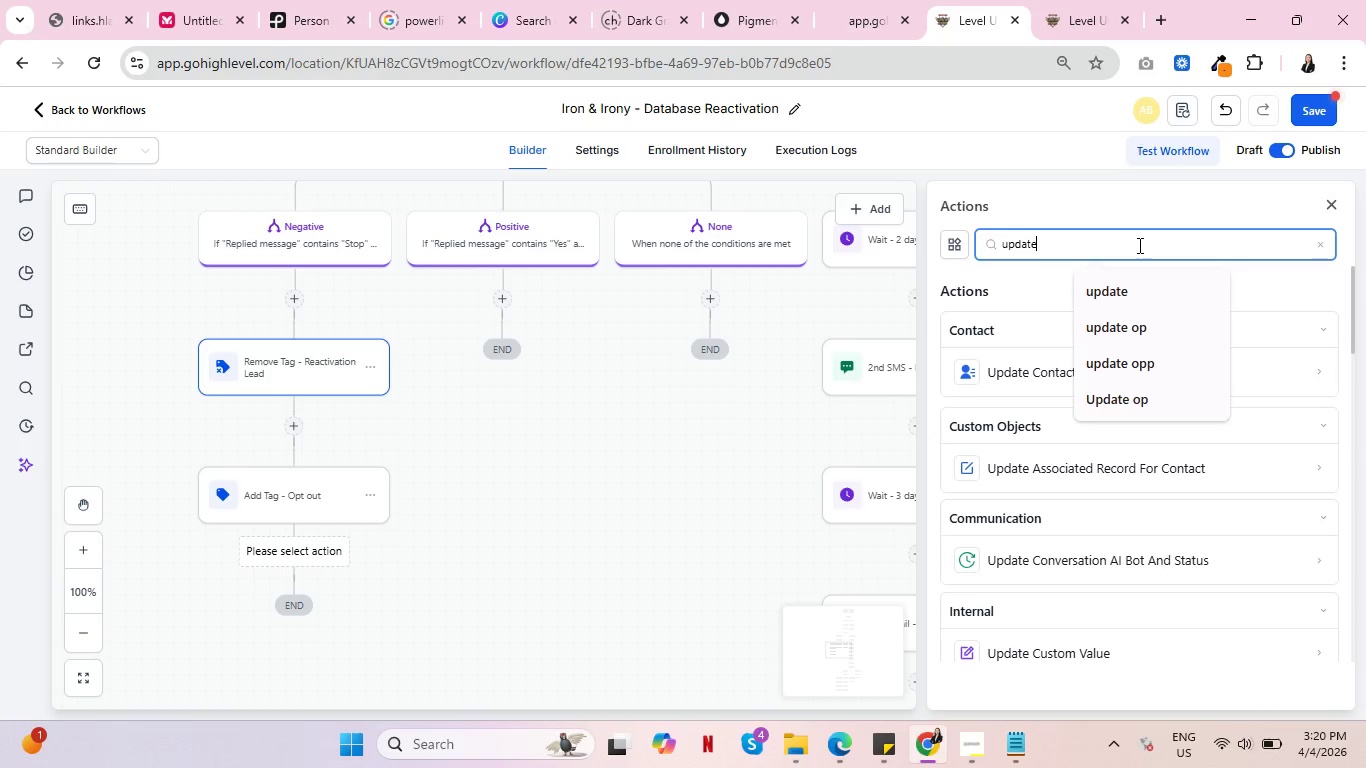 
scroll: coordinate [1059, 459], scroll_direction: down, amount: 3.0